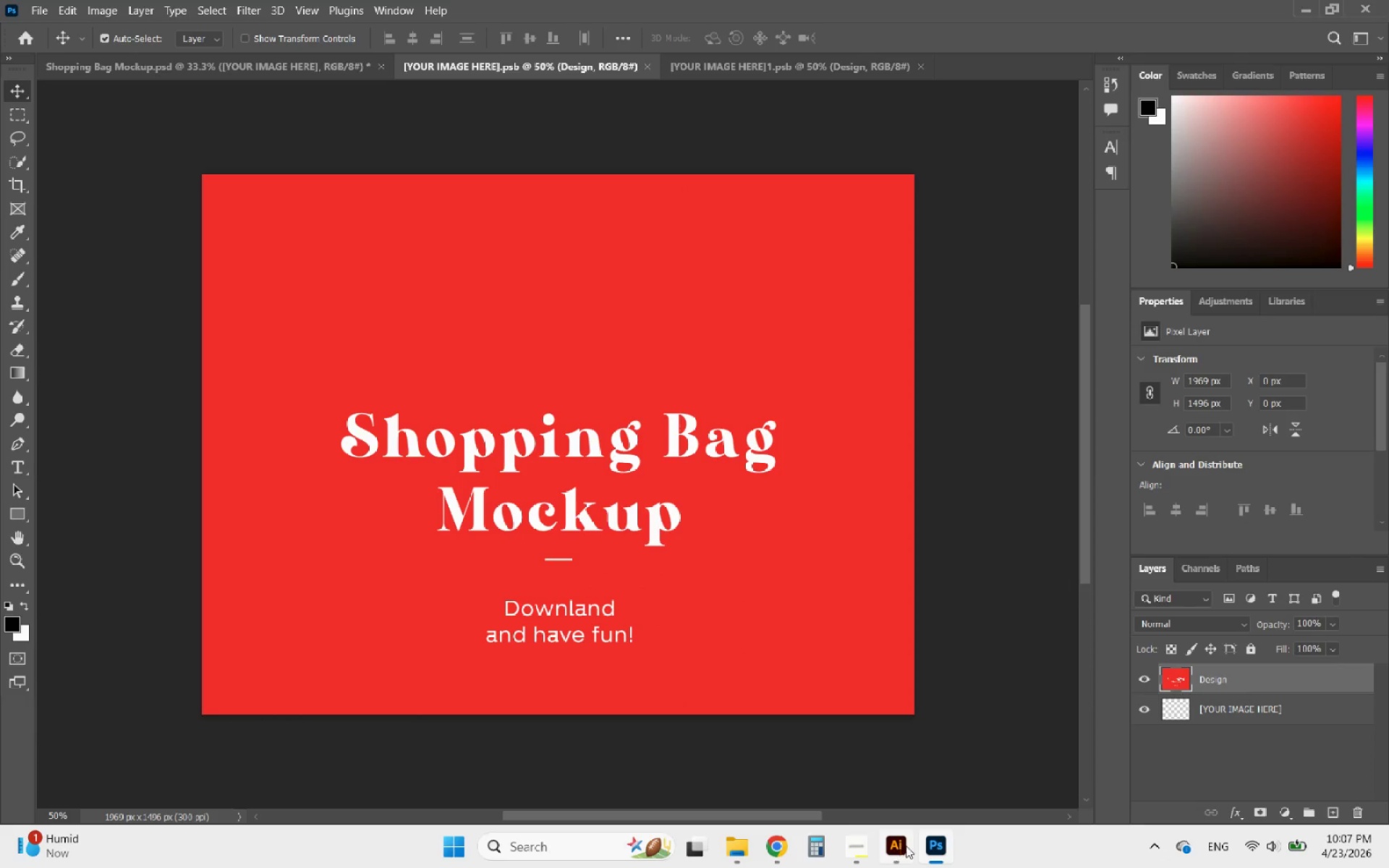 
left_click([924, 852])
 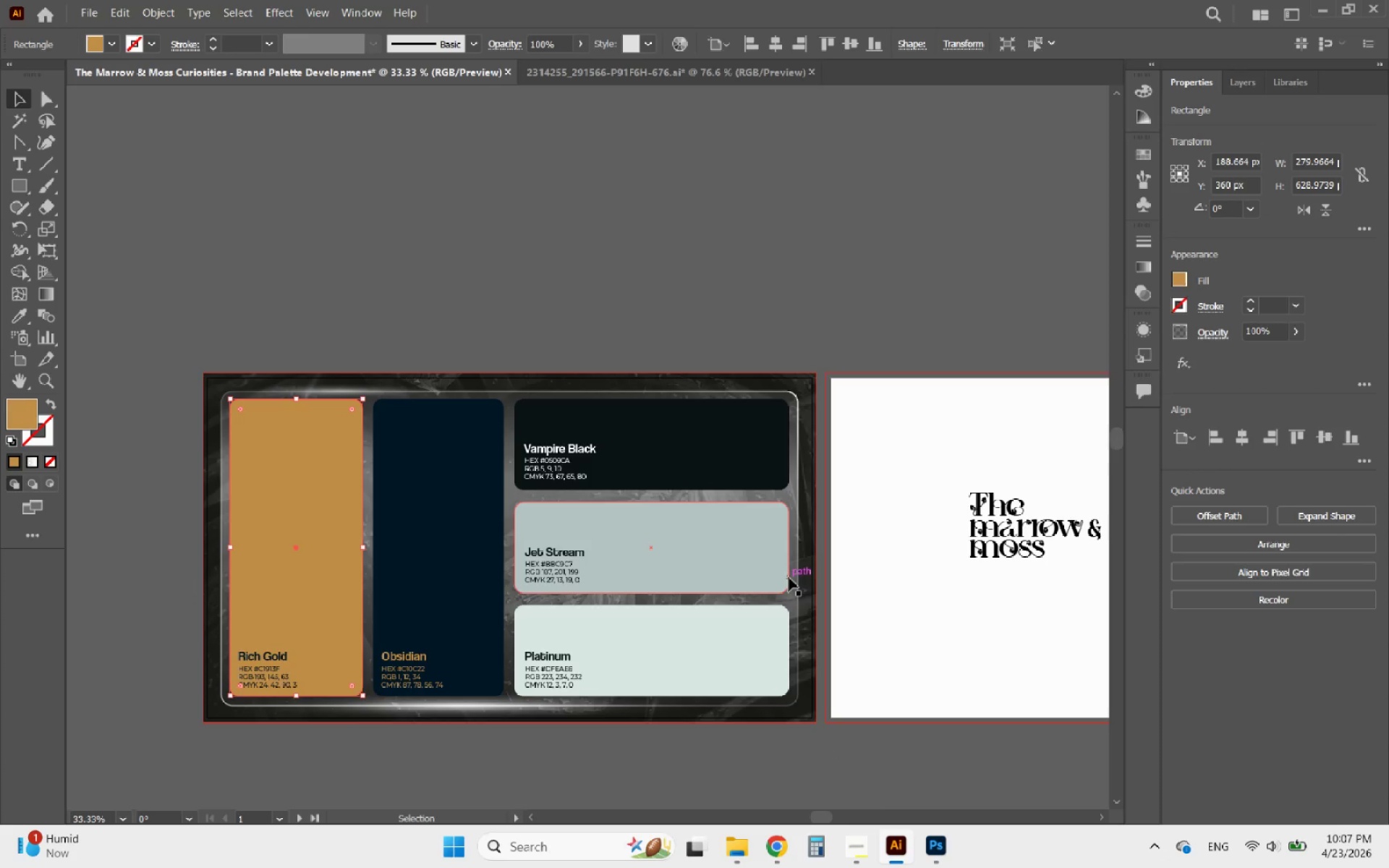 
scroll: coordinate [369, 396], scroll_direction: down, amount: 7.0
 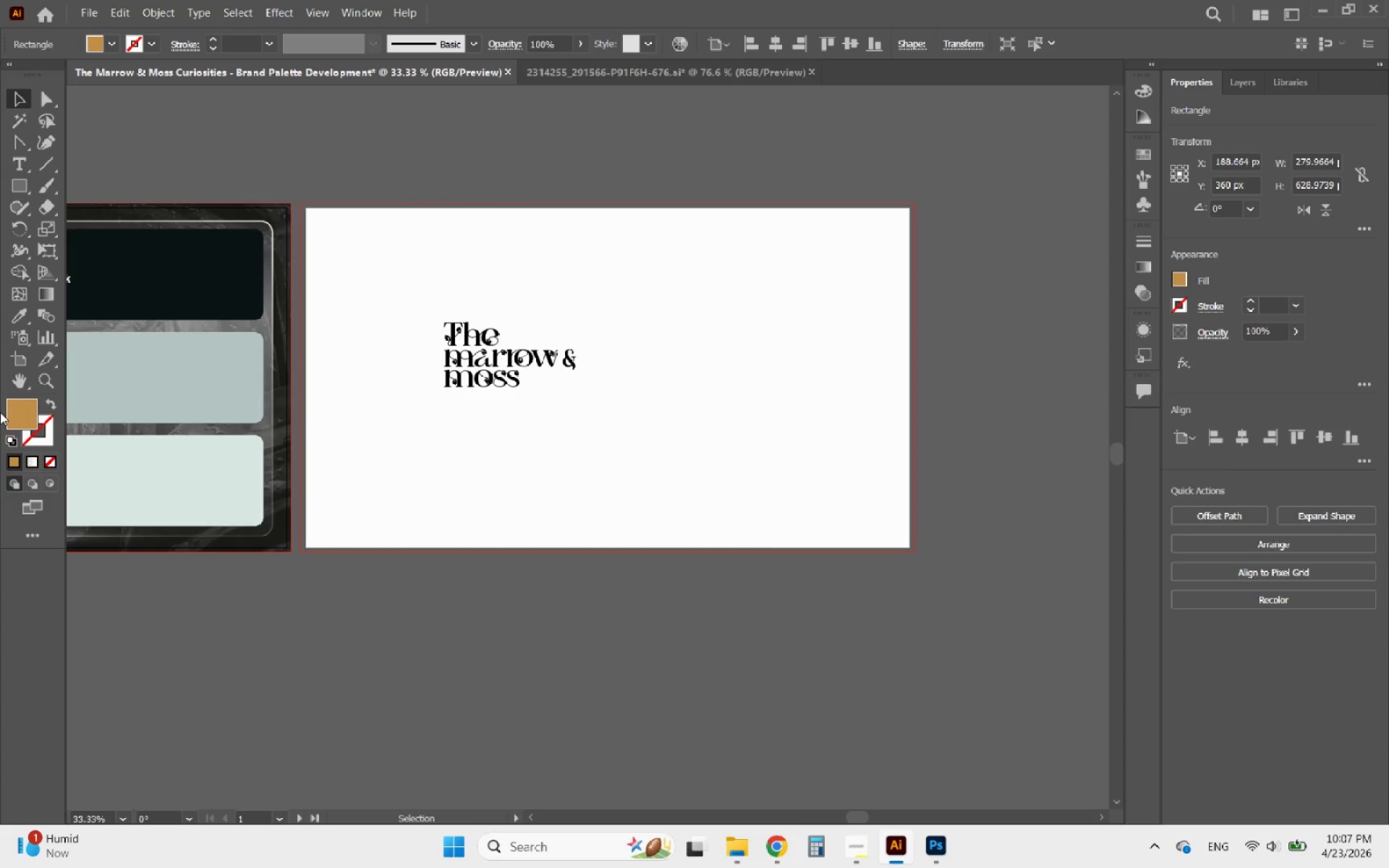 
left_click([14, 360])
 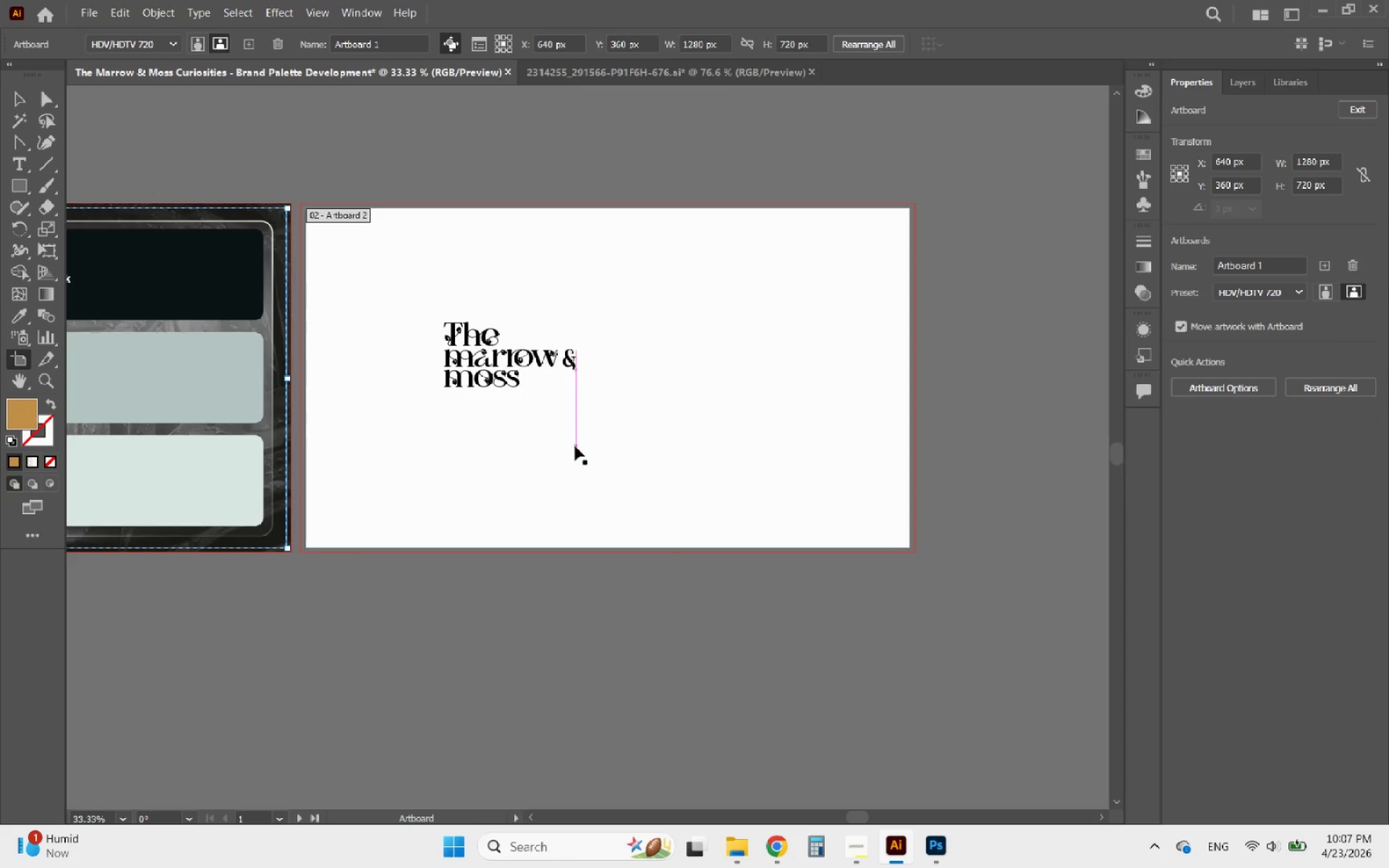 
left_click([574, 433])
 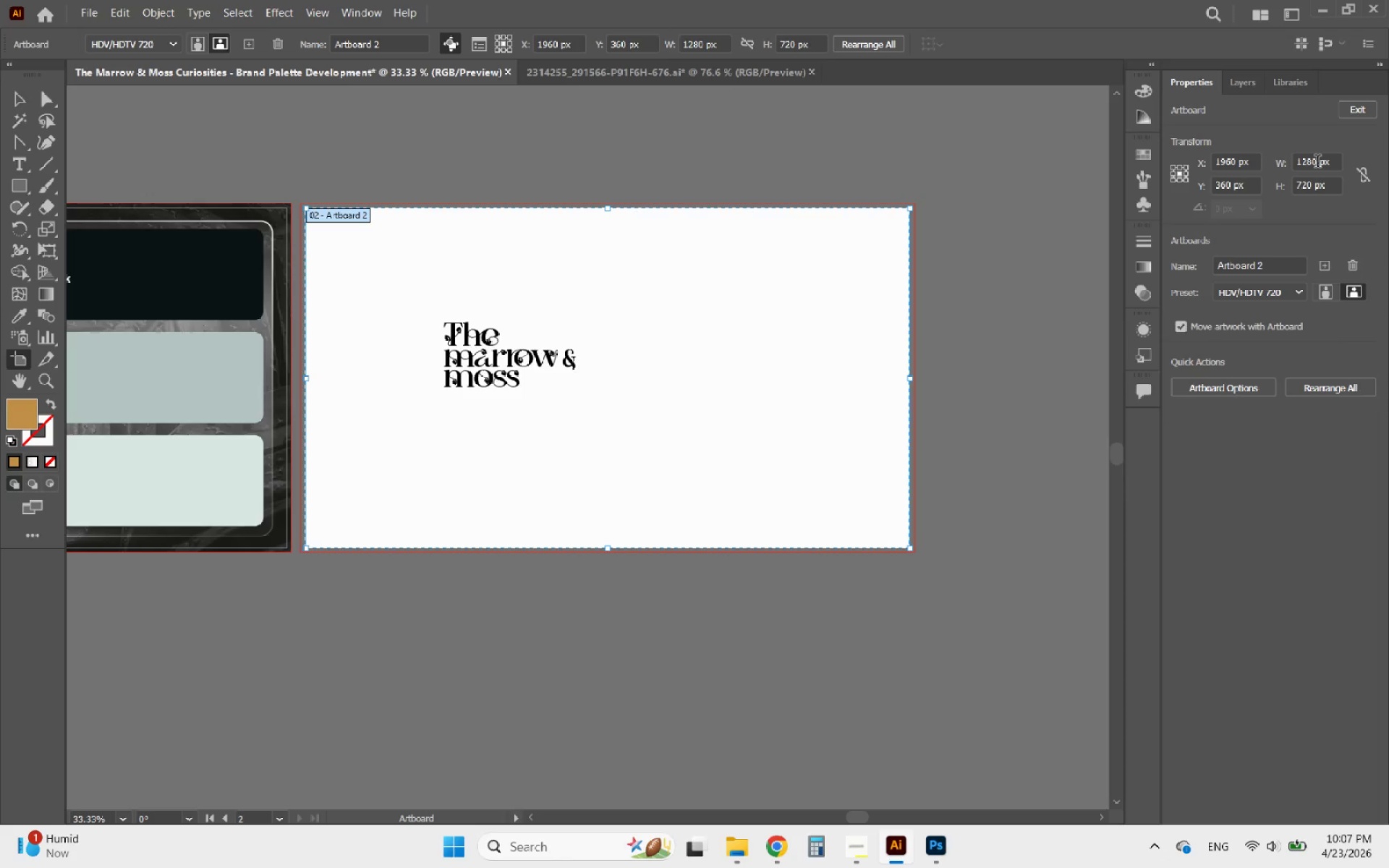 
left_click_drag(start_coordinate=[1317, 163], to_coordinate=[1291, 163])
 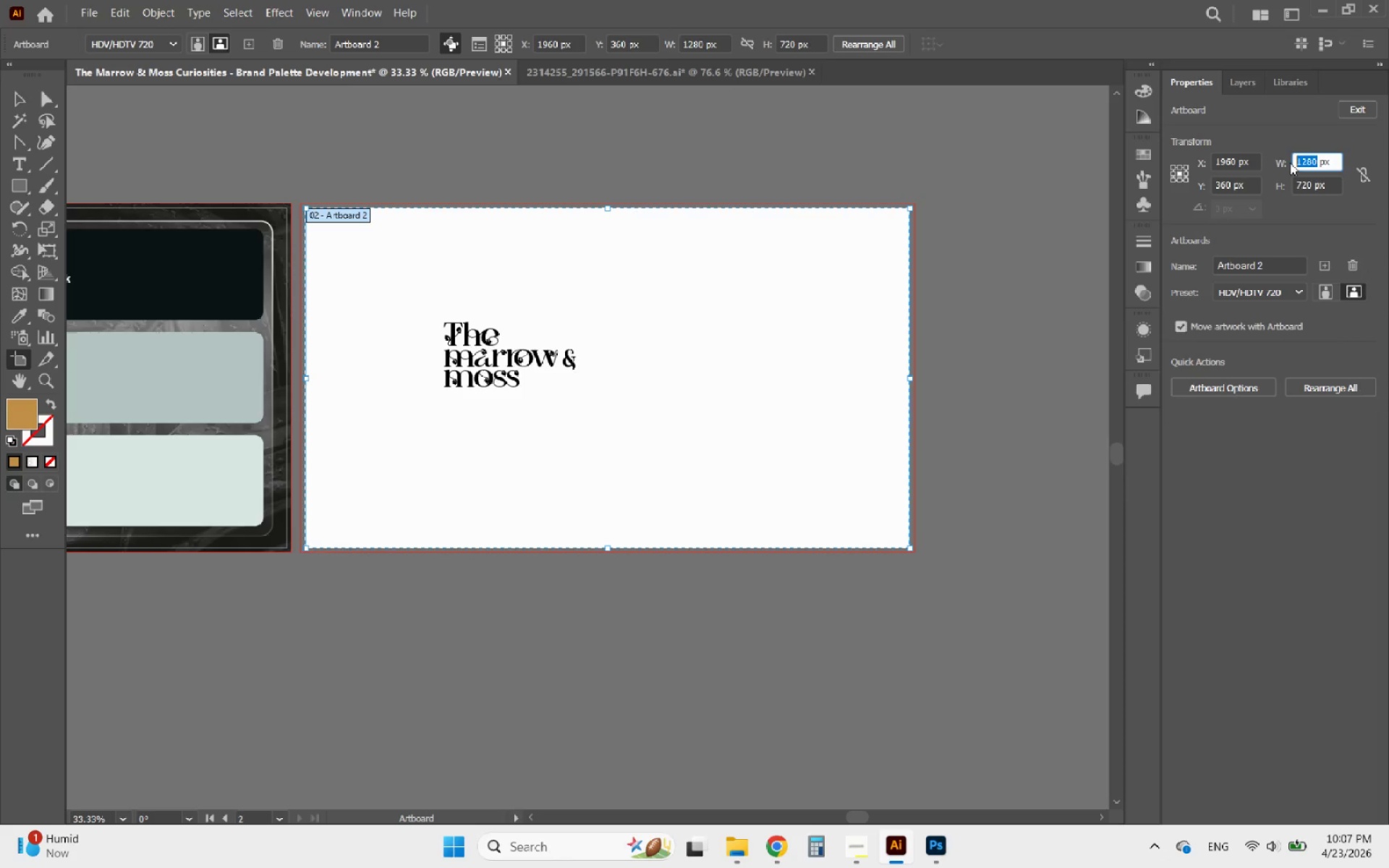 
type(1969)
 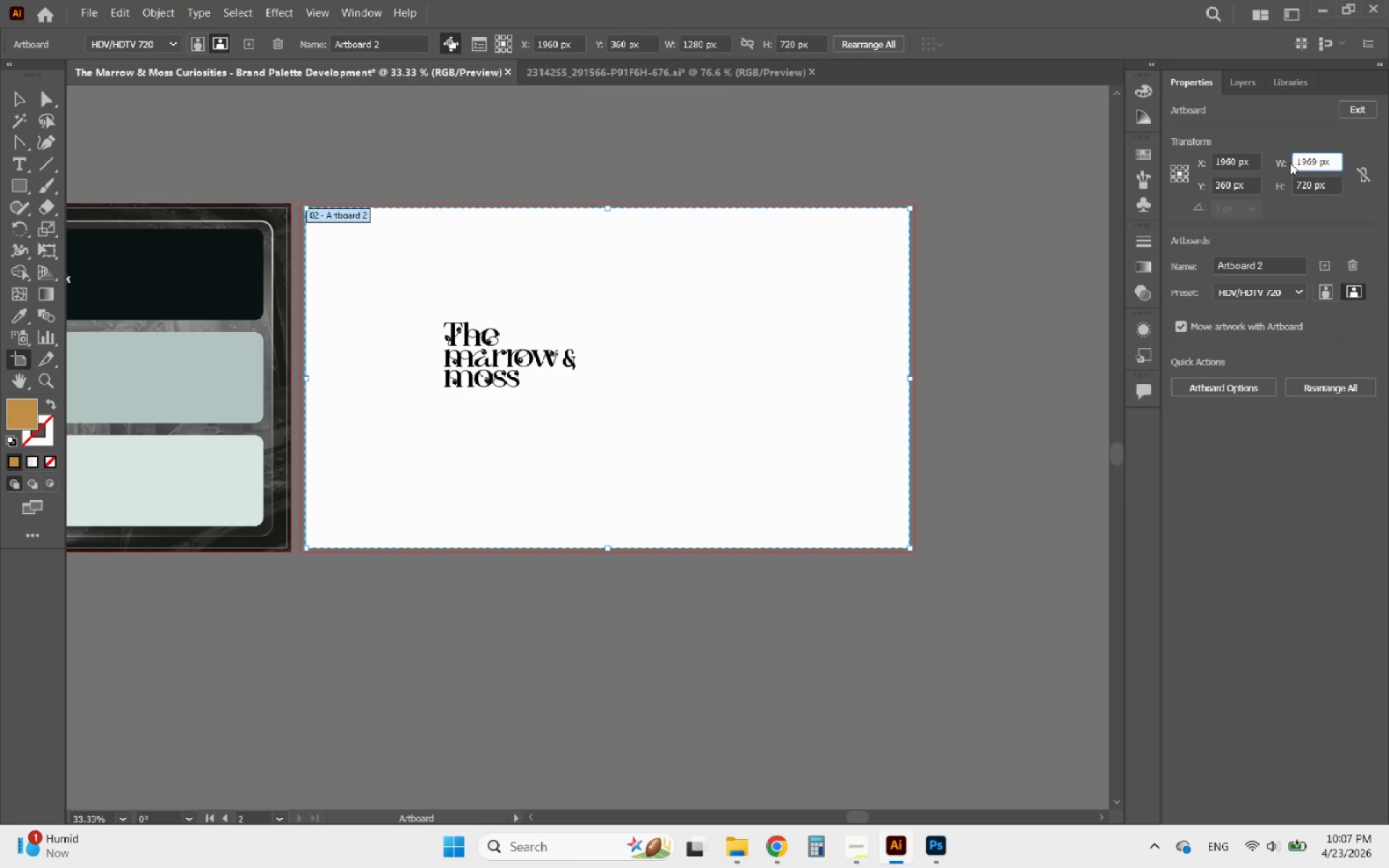 
key(Enter)
 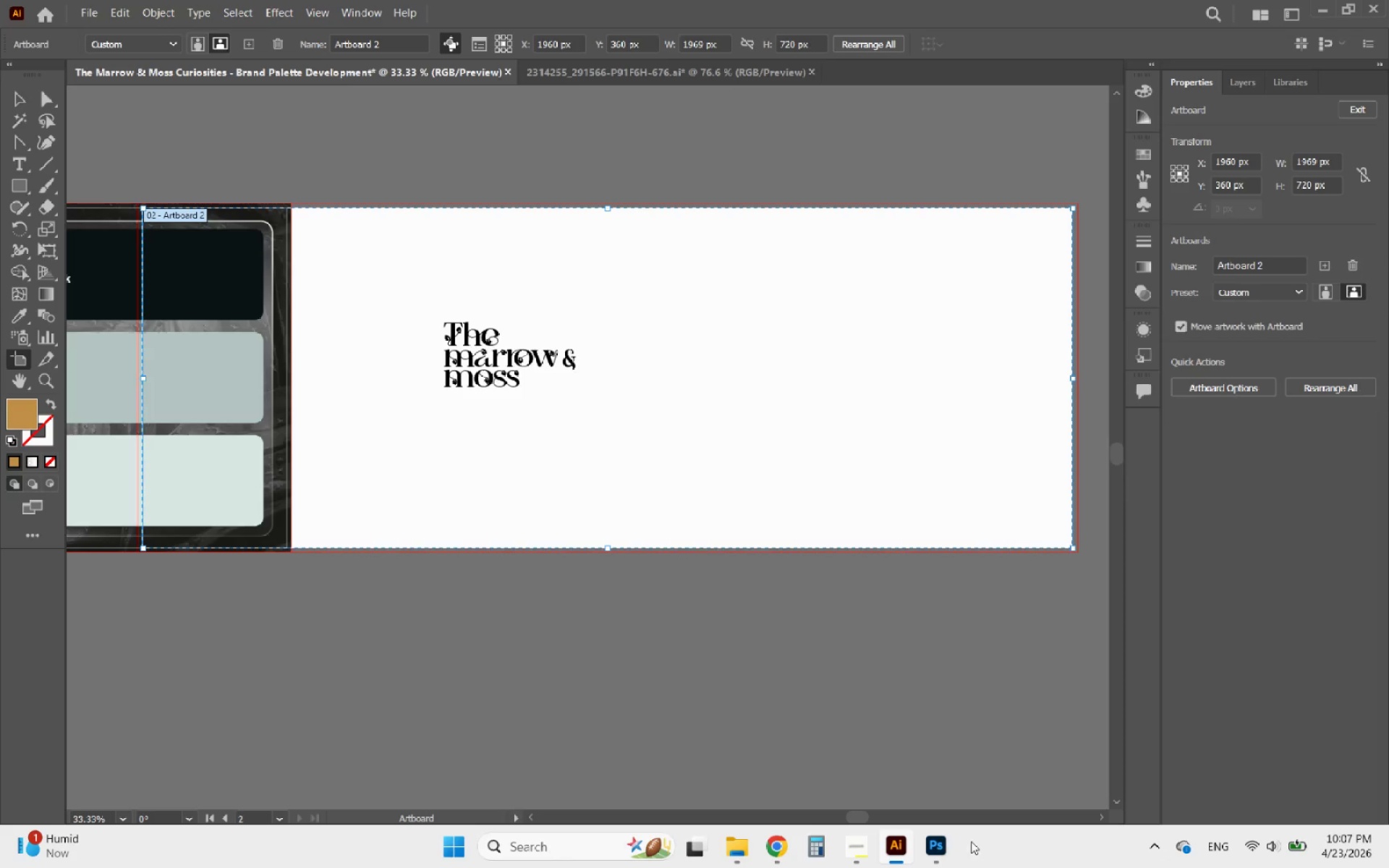 
left_click([936, 842])
 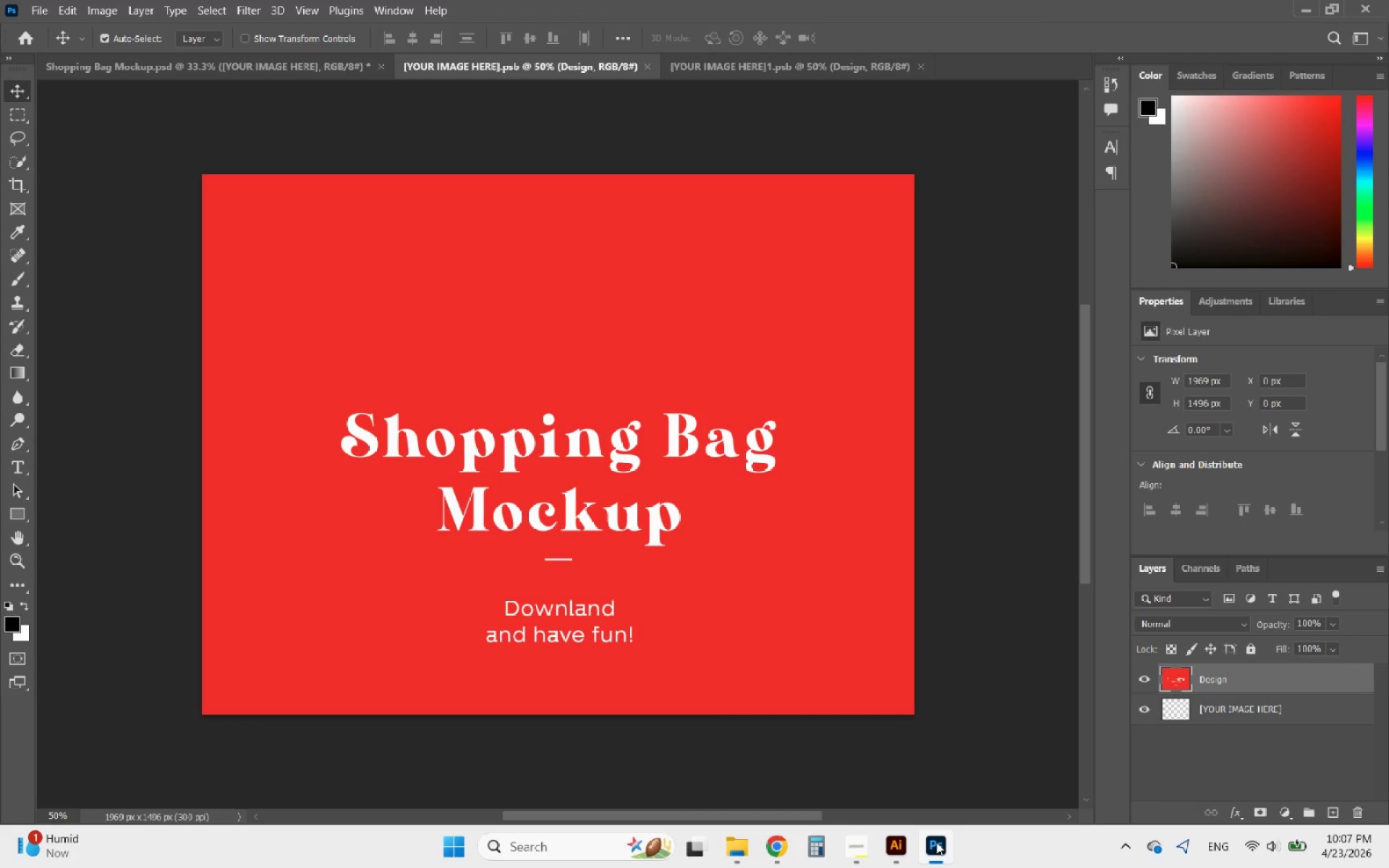 
wait(8.33)
 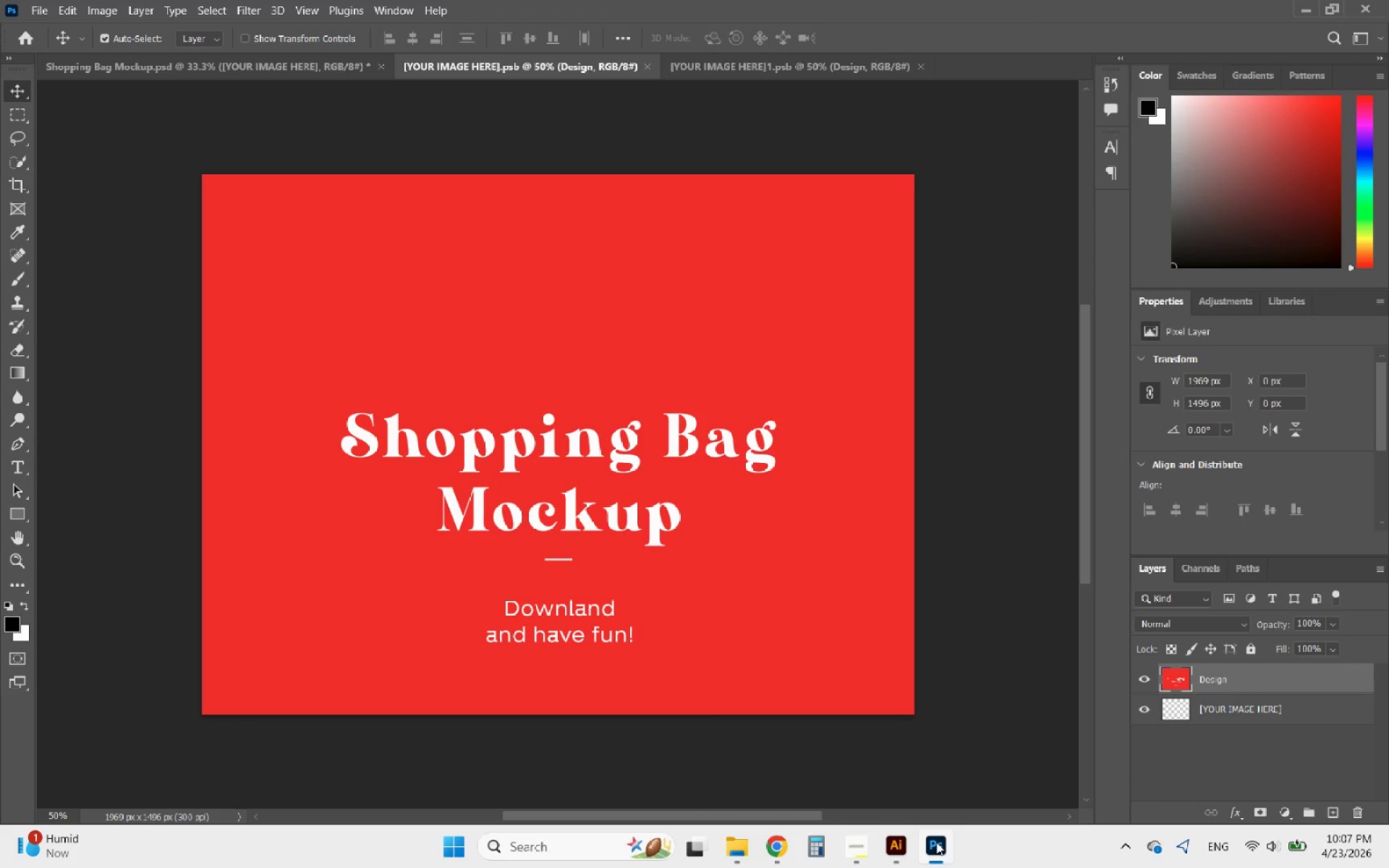 
left_click([936, 842])
 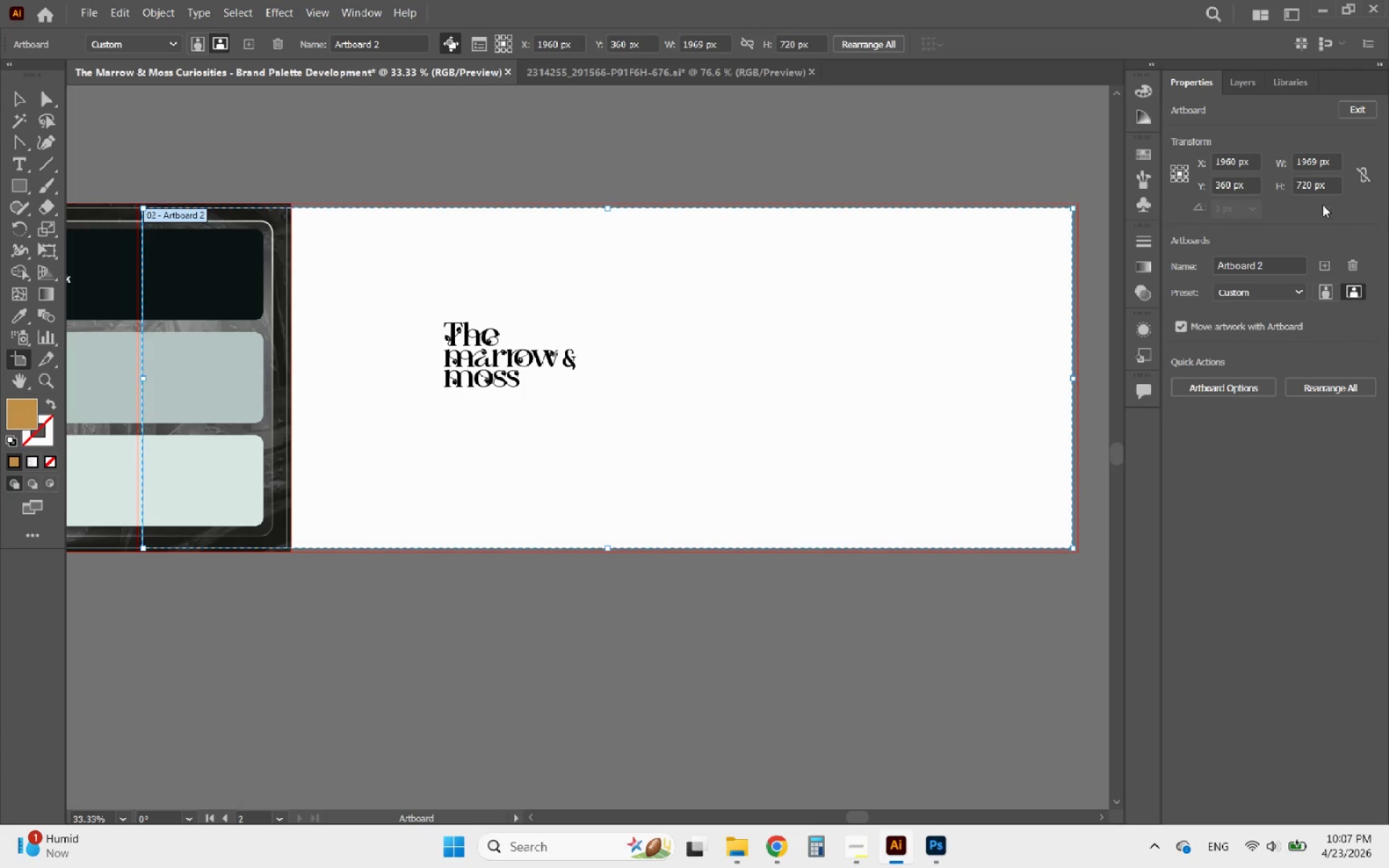 
left_click_drag(start_coordinate=[1312, 188], to_coordinate=[1283, 188])
 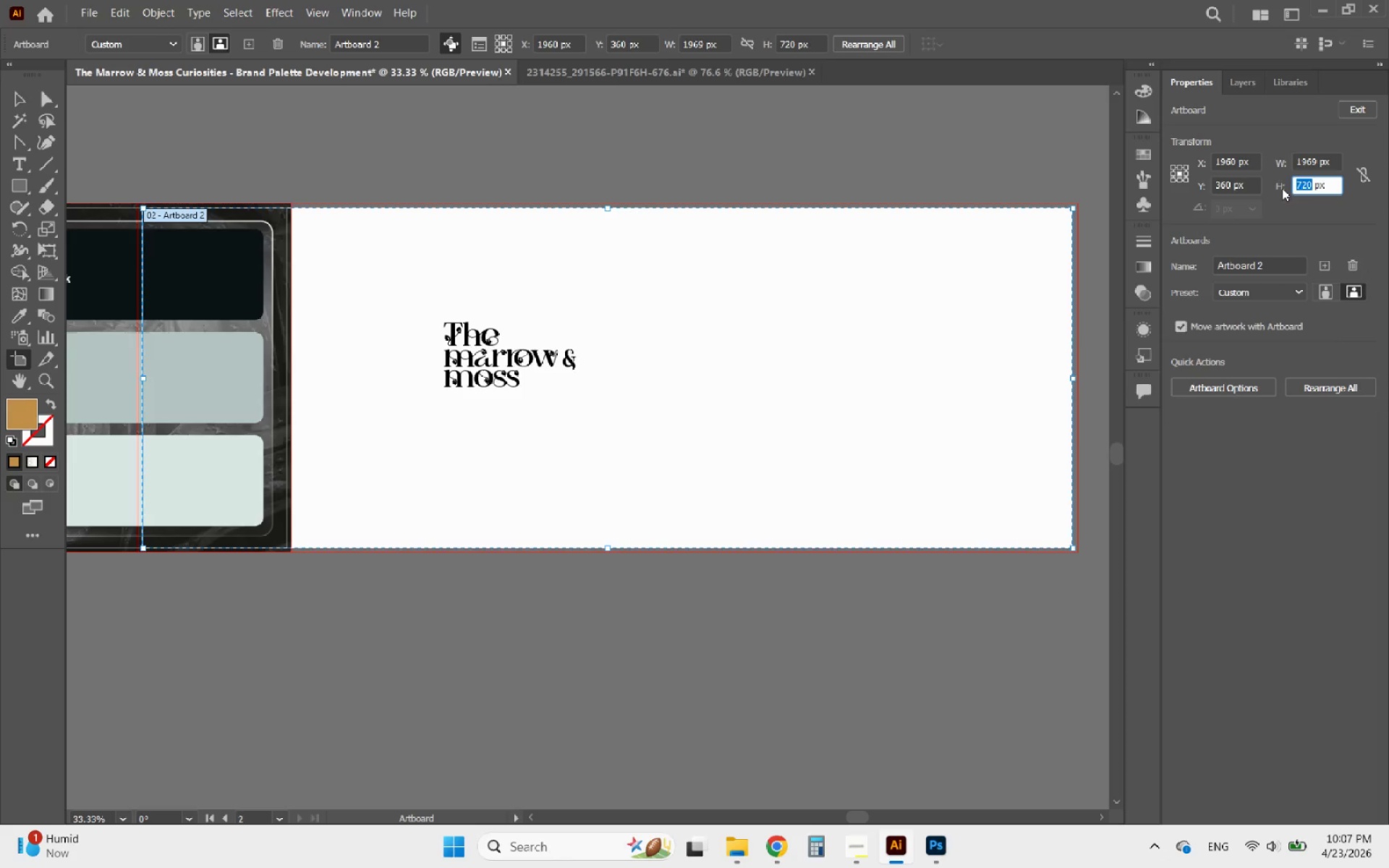 
type(1496)
 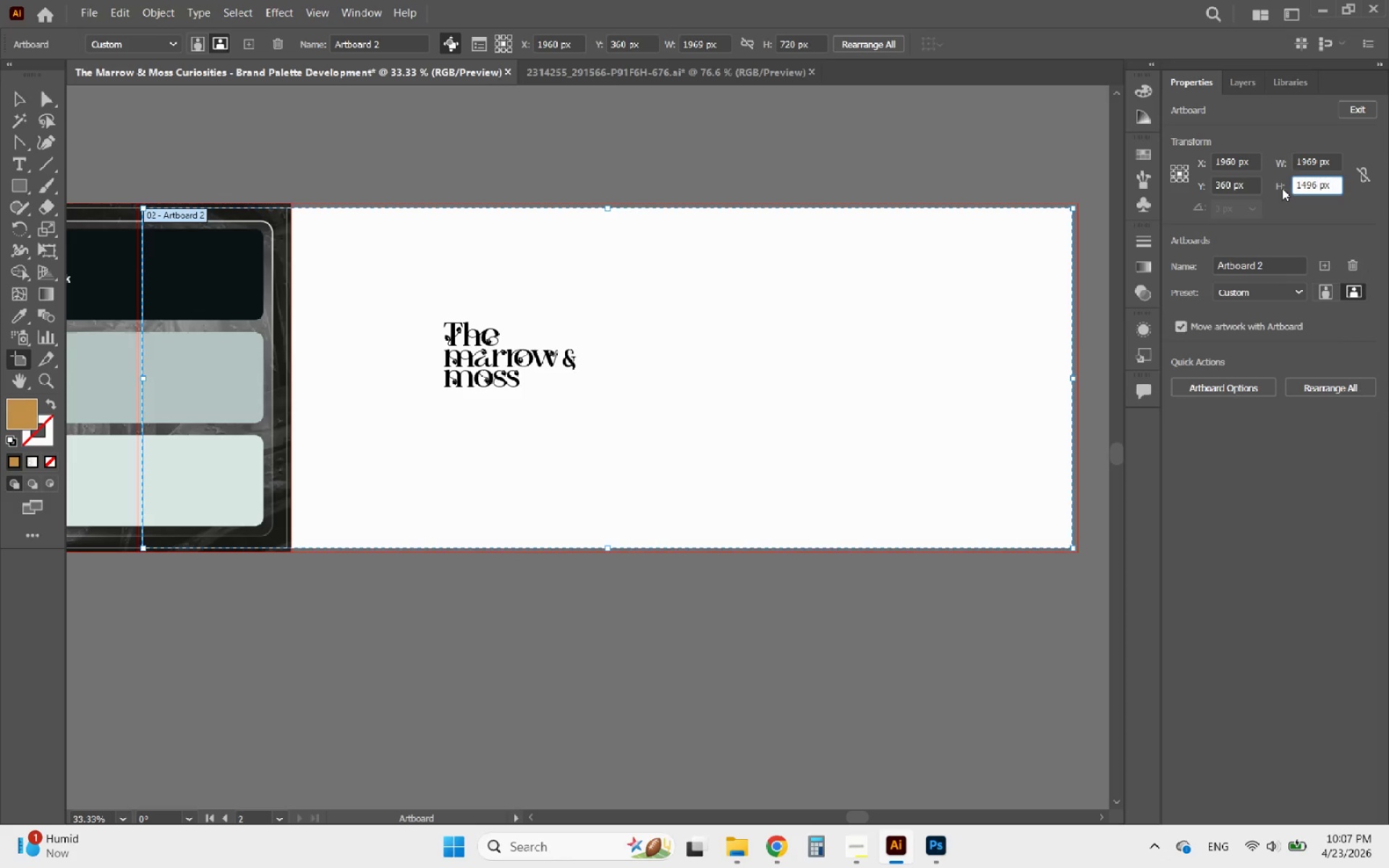 
key(Enter)
 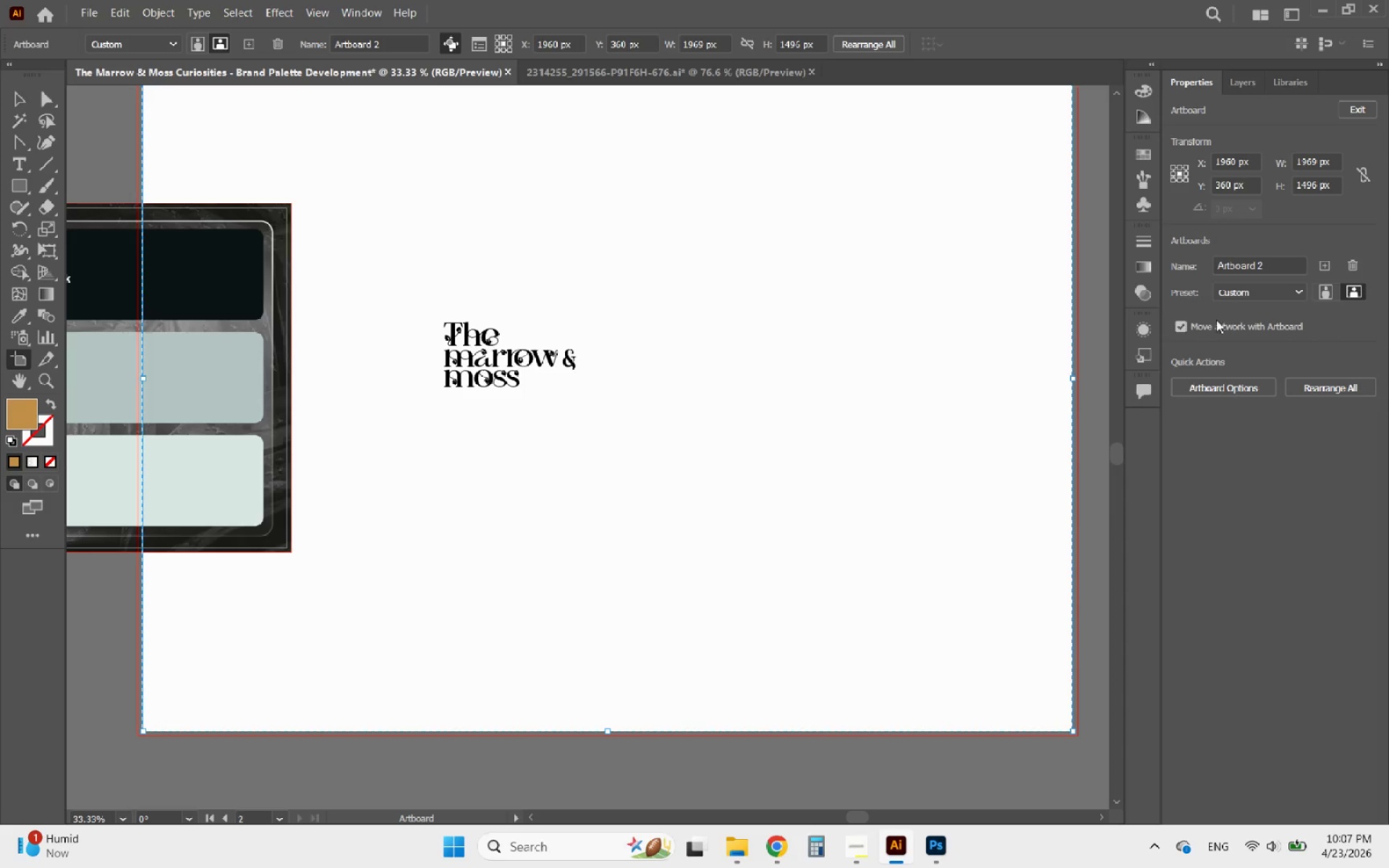 
left_click([1184, 328])
 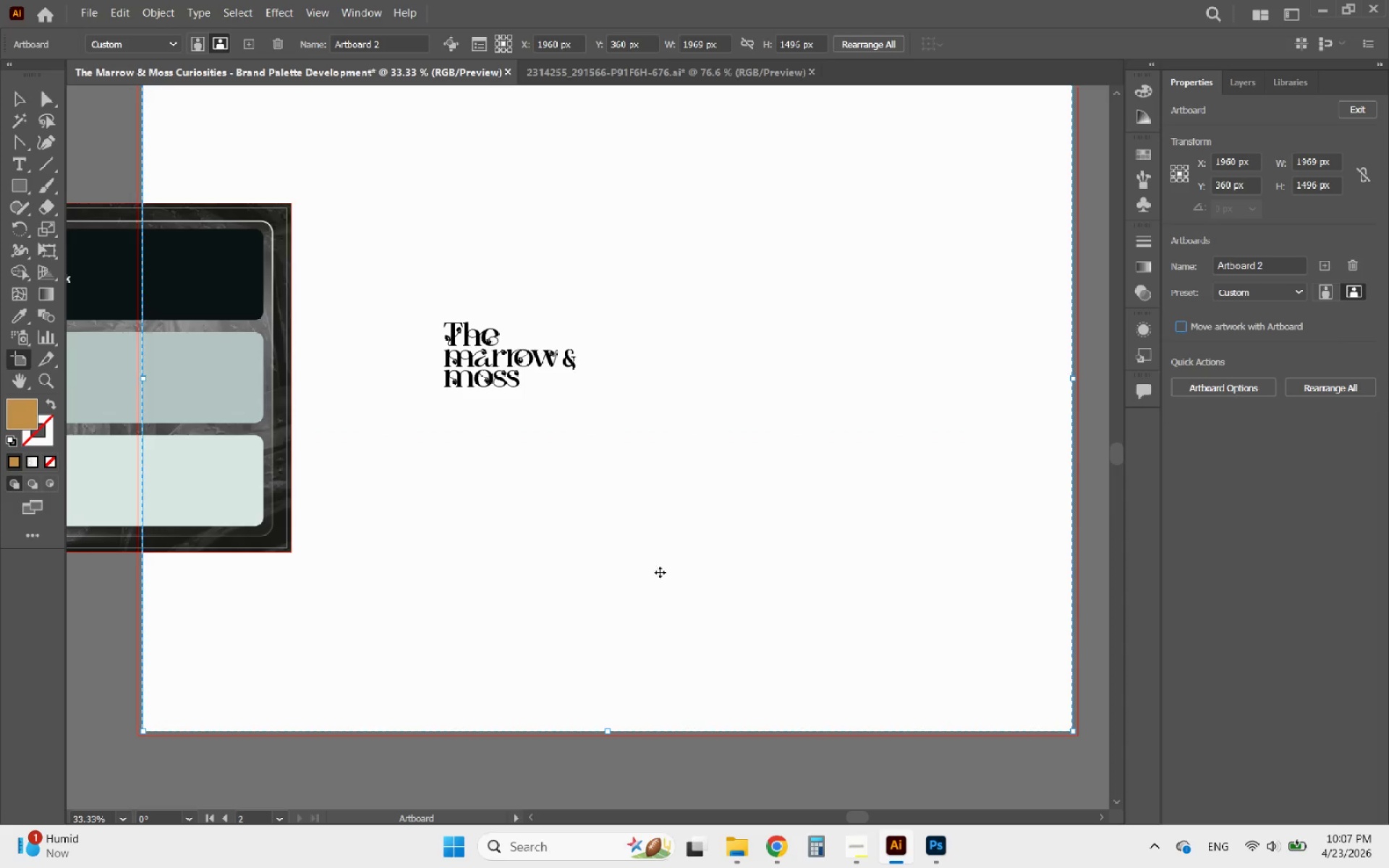 
hold_key(key=AltLeft, duration=0.47)
scroll: coordinate [538, 545], scroll_direction: down, amount: 3.0
 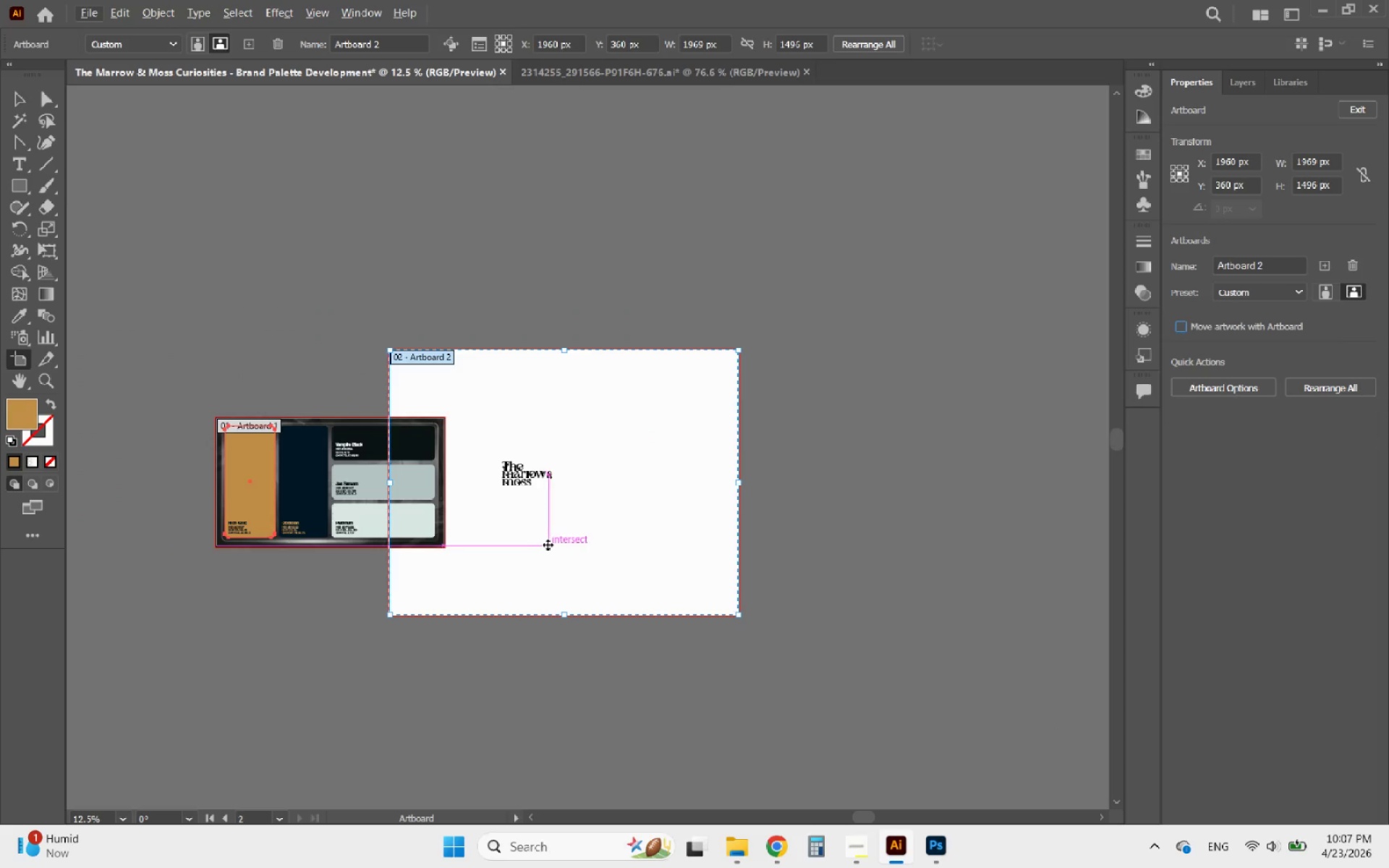 
left_click_drag(start_coordinate=[548, 545], to_coordinate=[619, 548])
 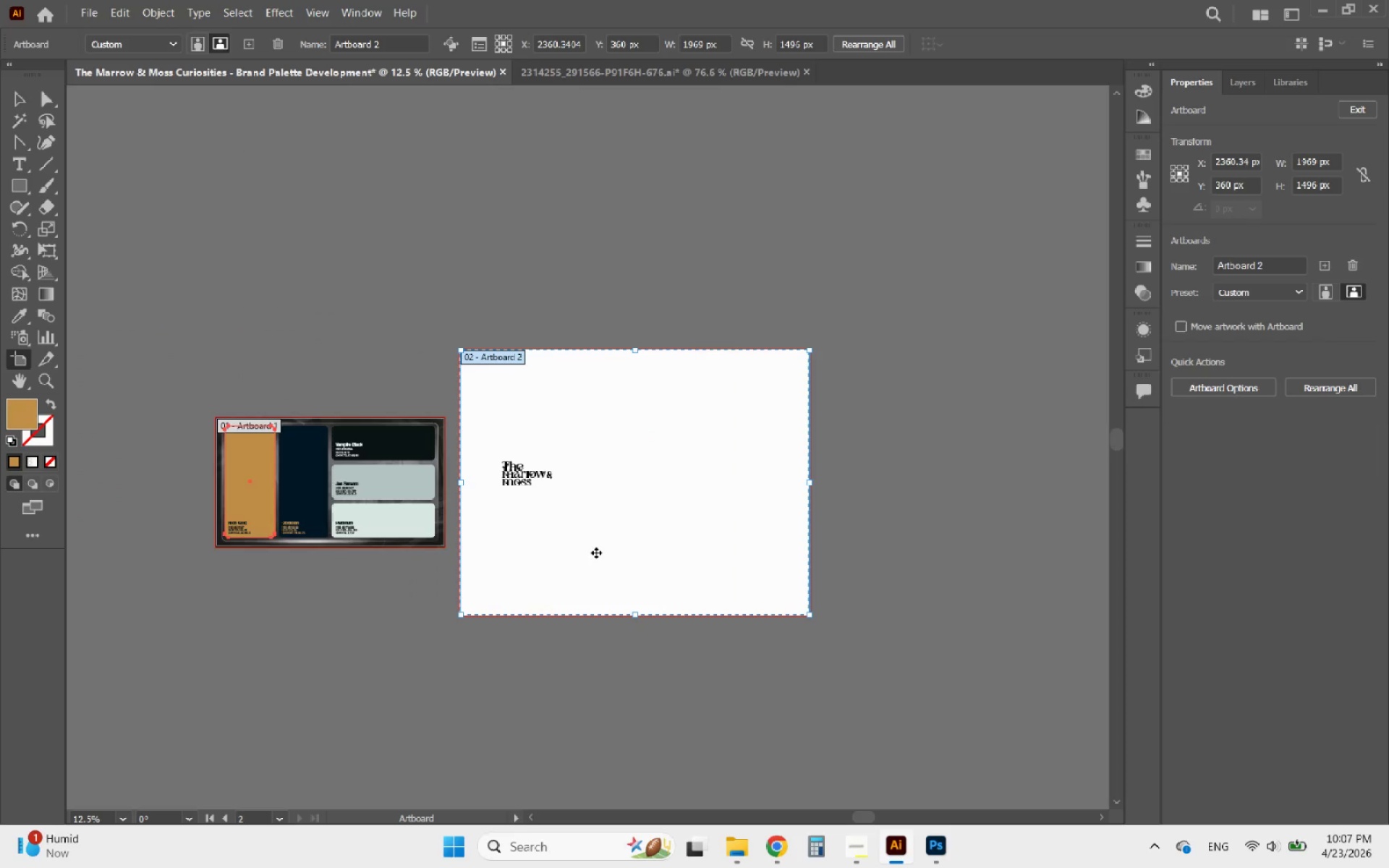 
hold_key(key=AltLeft, duration=1.61)
scroll: coordinate [557, 499], scroll_direction: up, amount: 1.0
 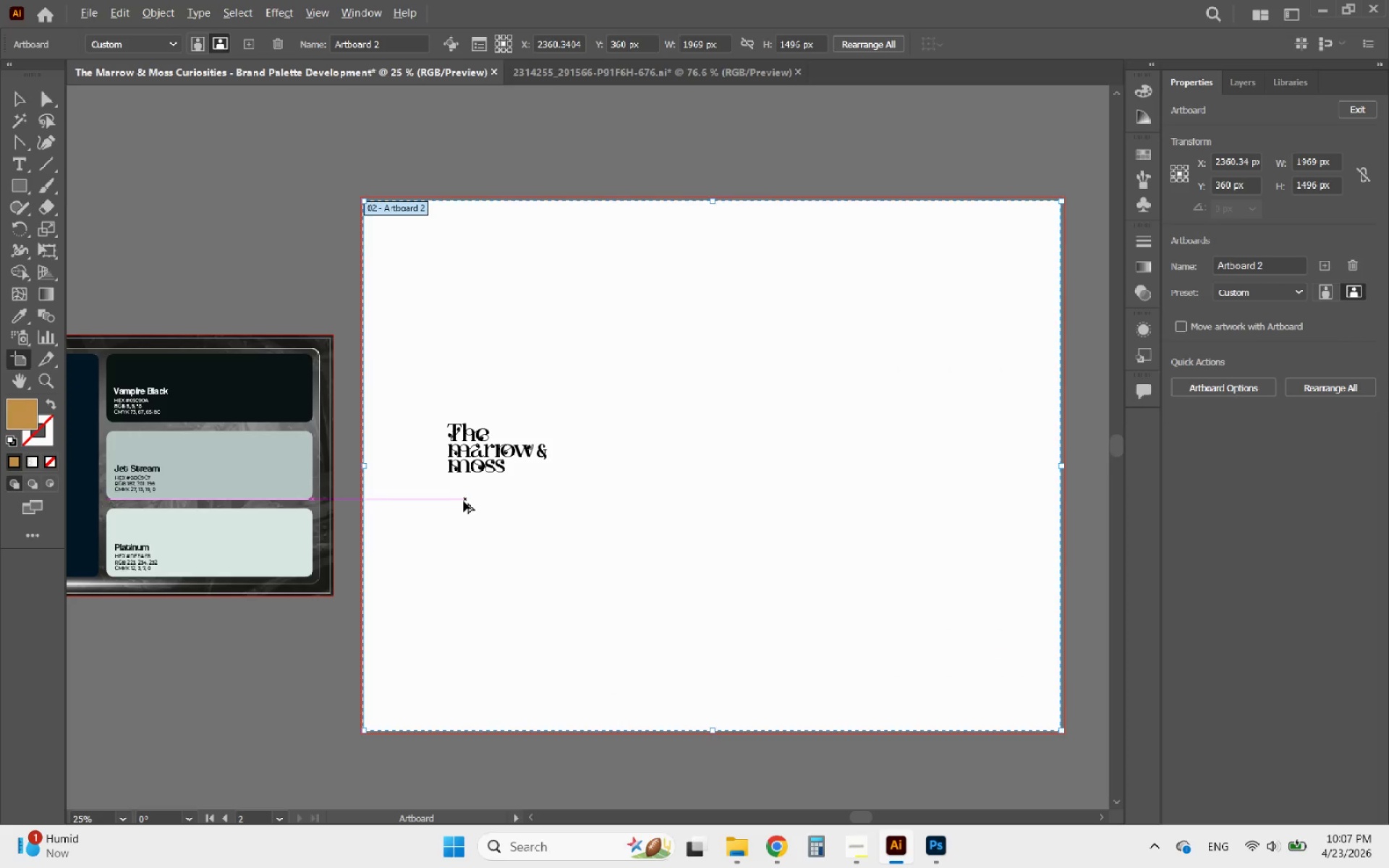 
scroll: coordinate [455, 503], scroll_direction: none, amount: 0.0
 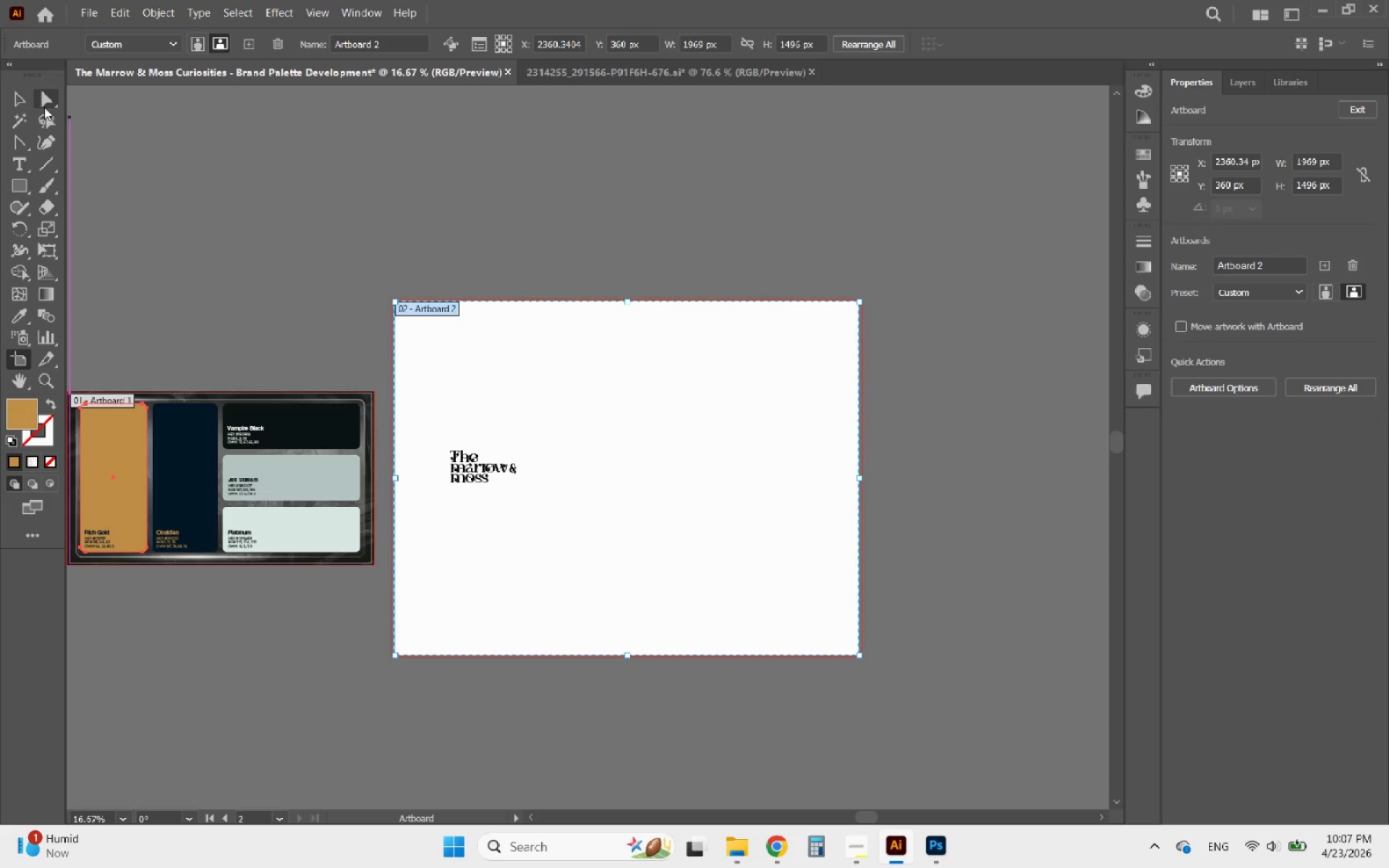 
left_click([15, 101])
 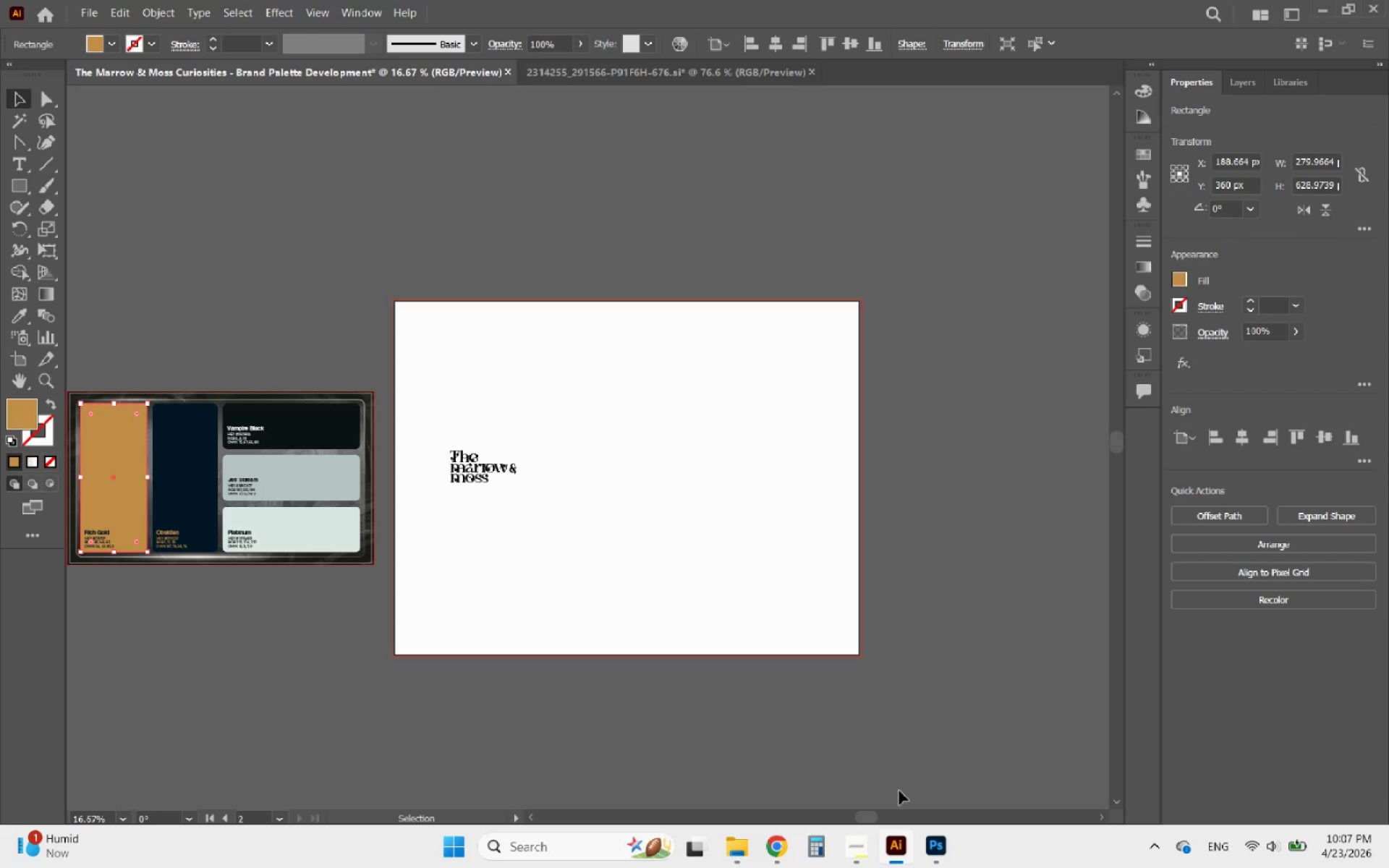 
left_click([938, 847])
 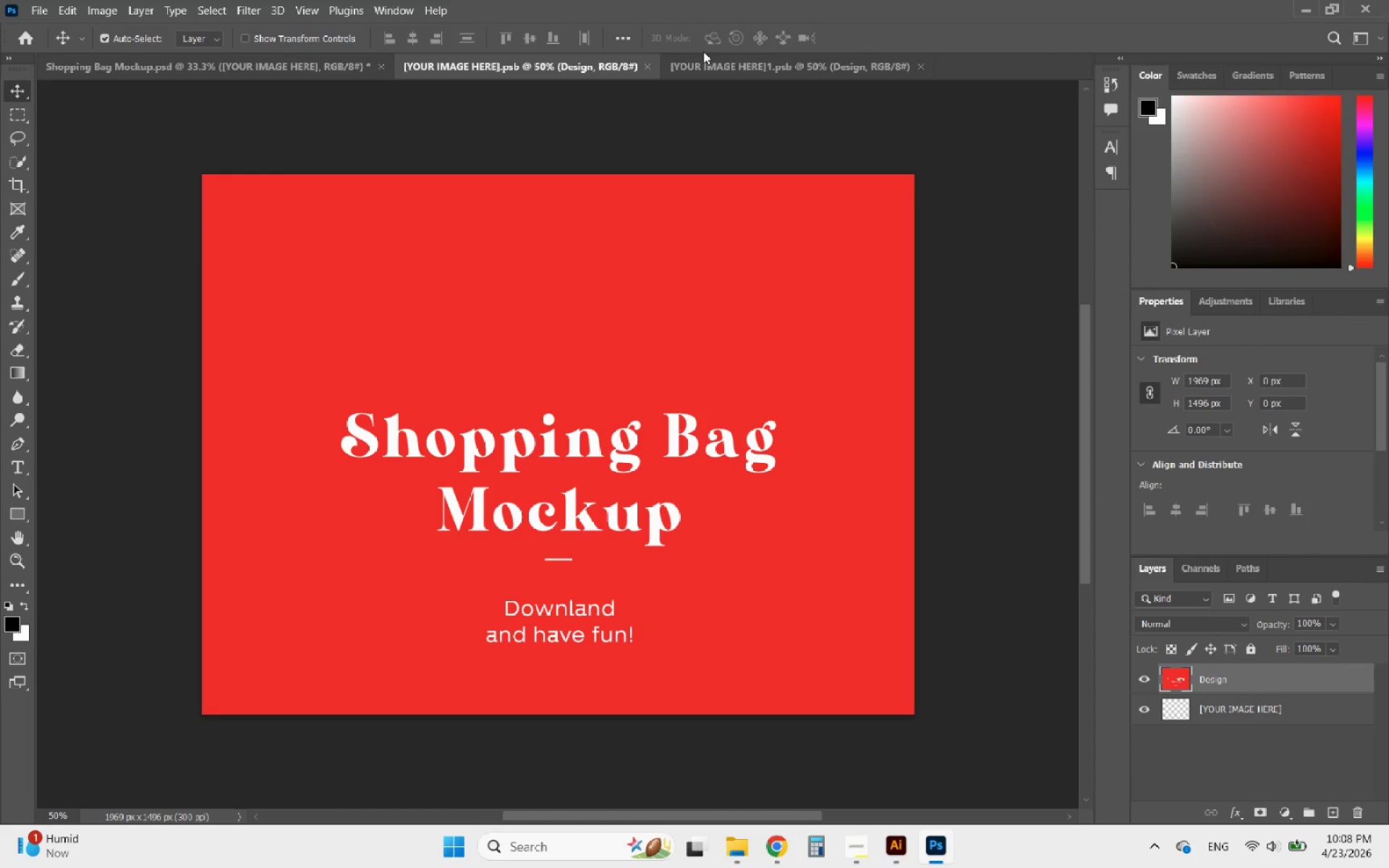 
left_click([714, 72])
 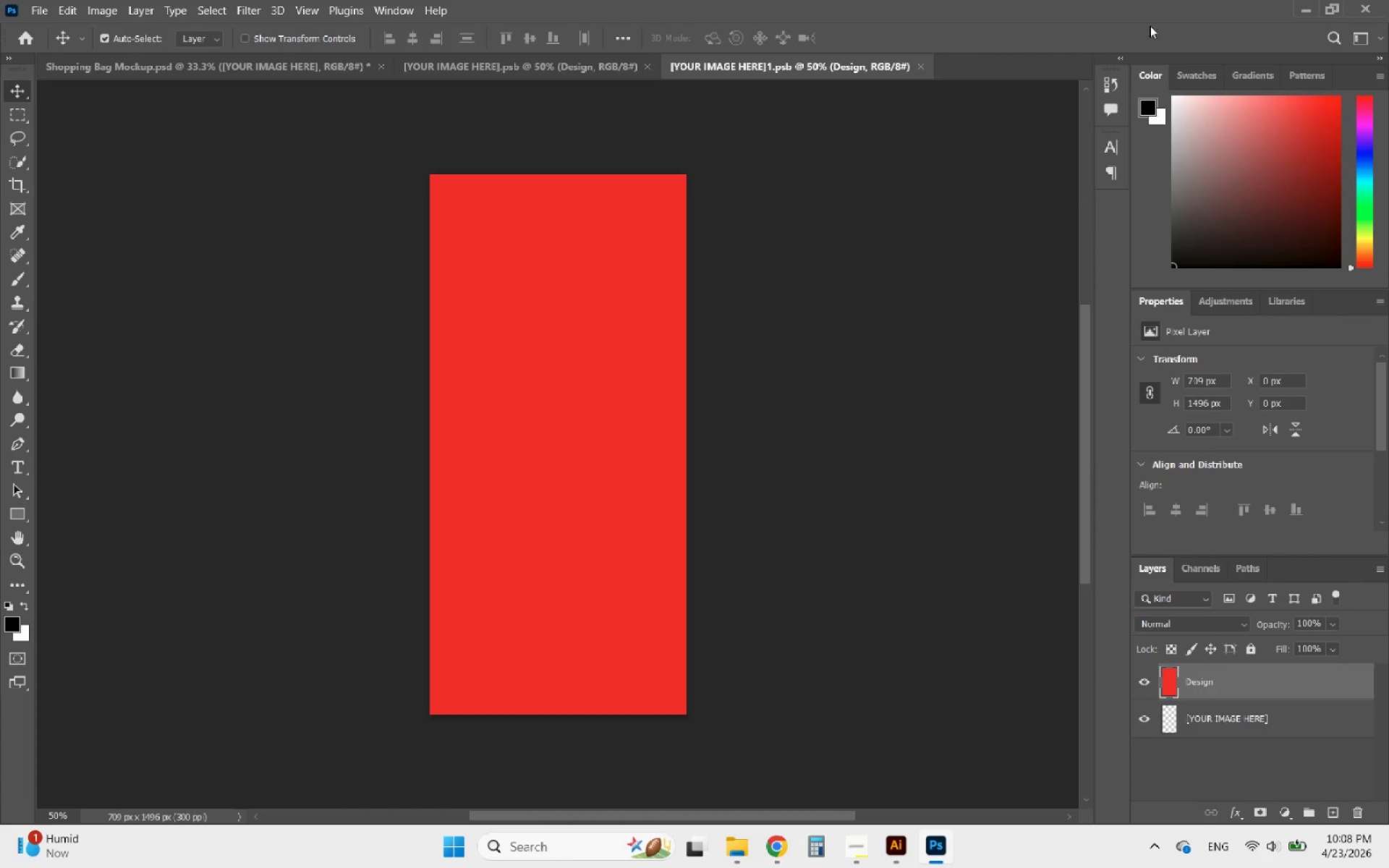 
left_click([1299, 1])
 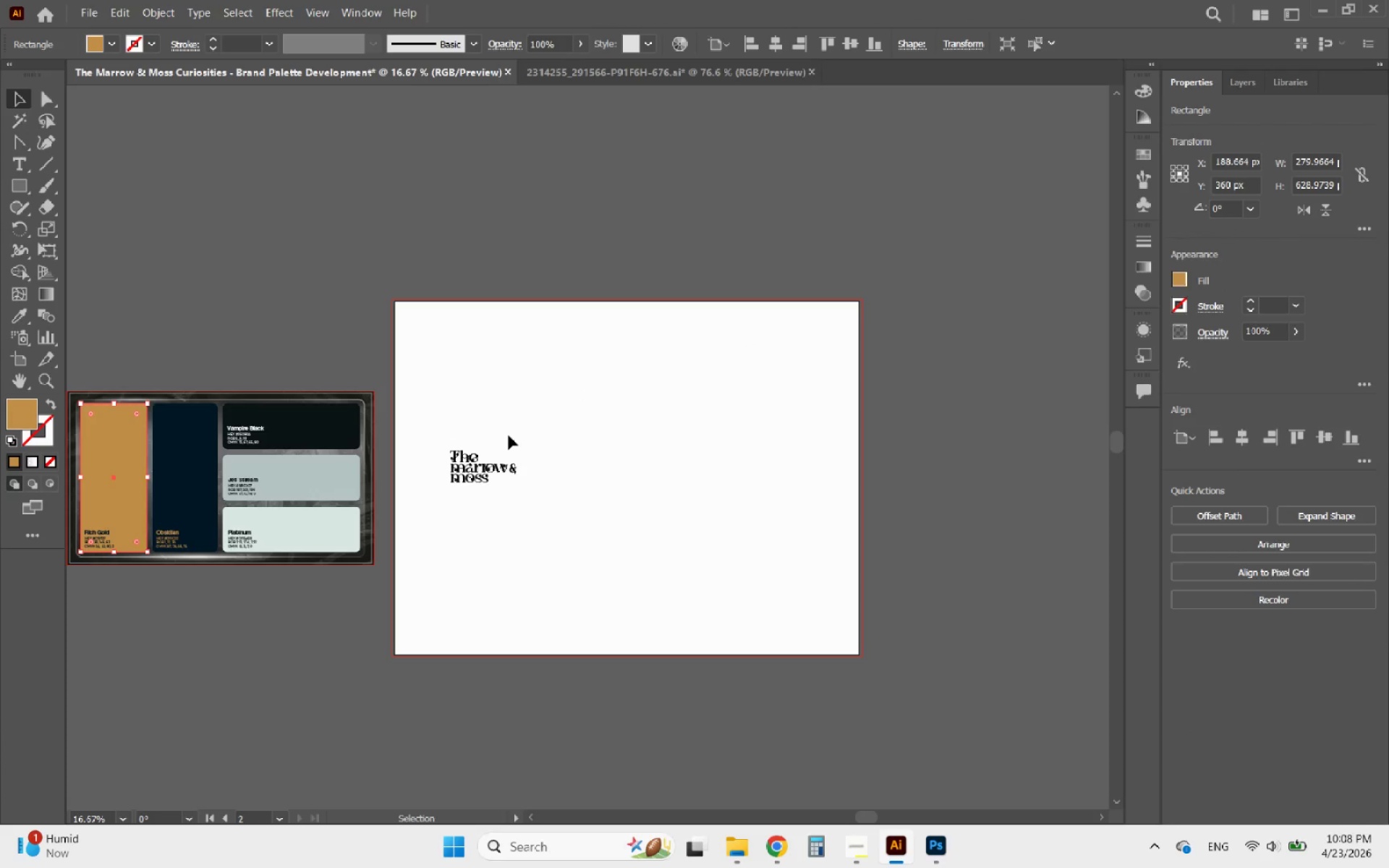 
hold_key(key=AltLeft, duration=1.26)
scroll: coordinate [590, 441], scroll_direction: down, amount: 2.0
 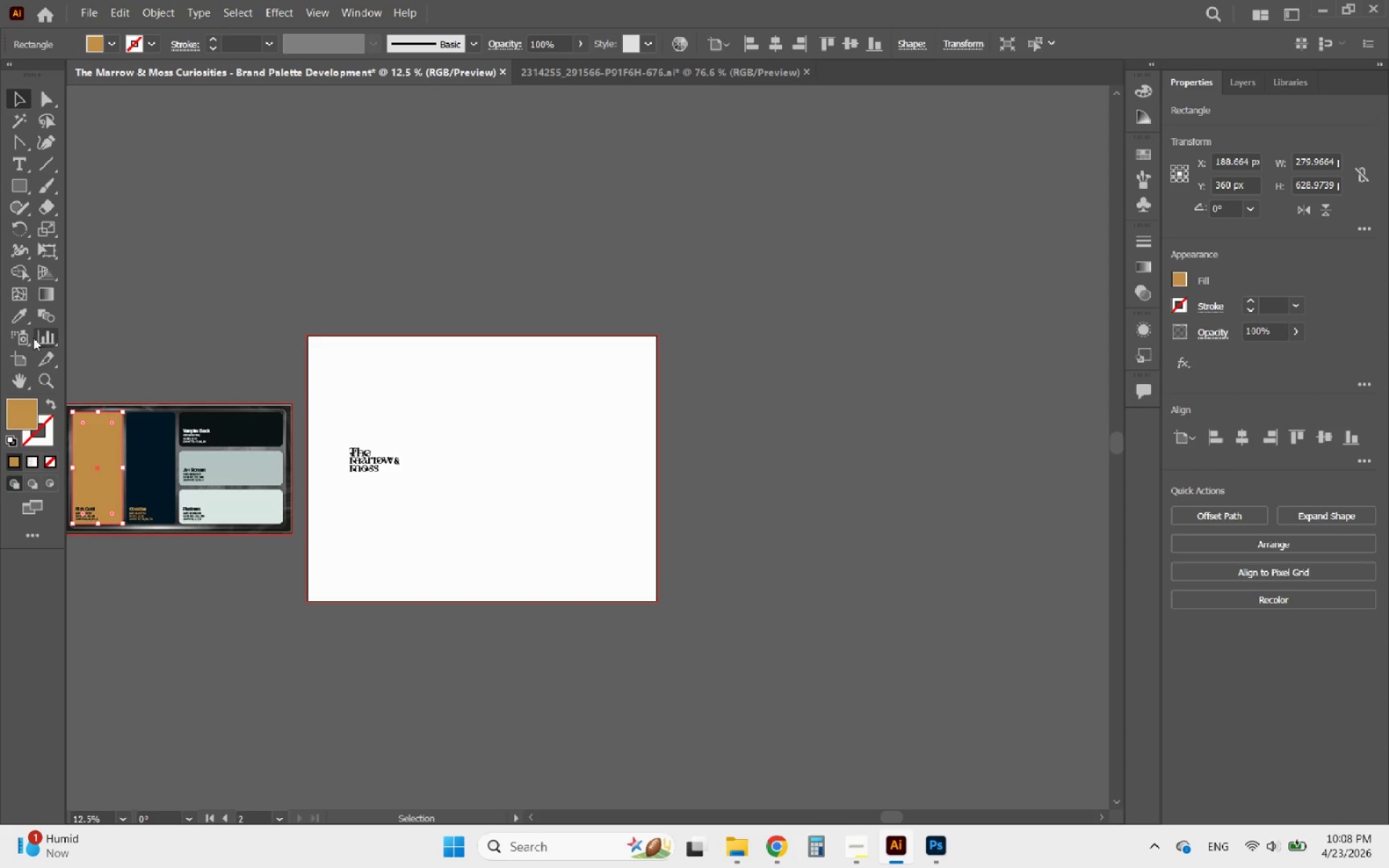 
left_click([24, 357])
 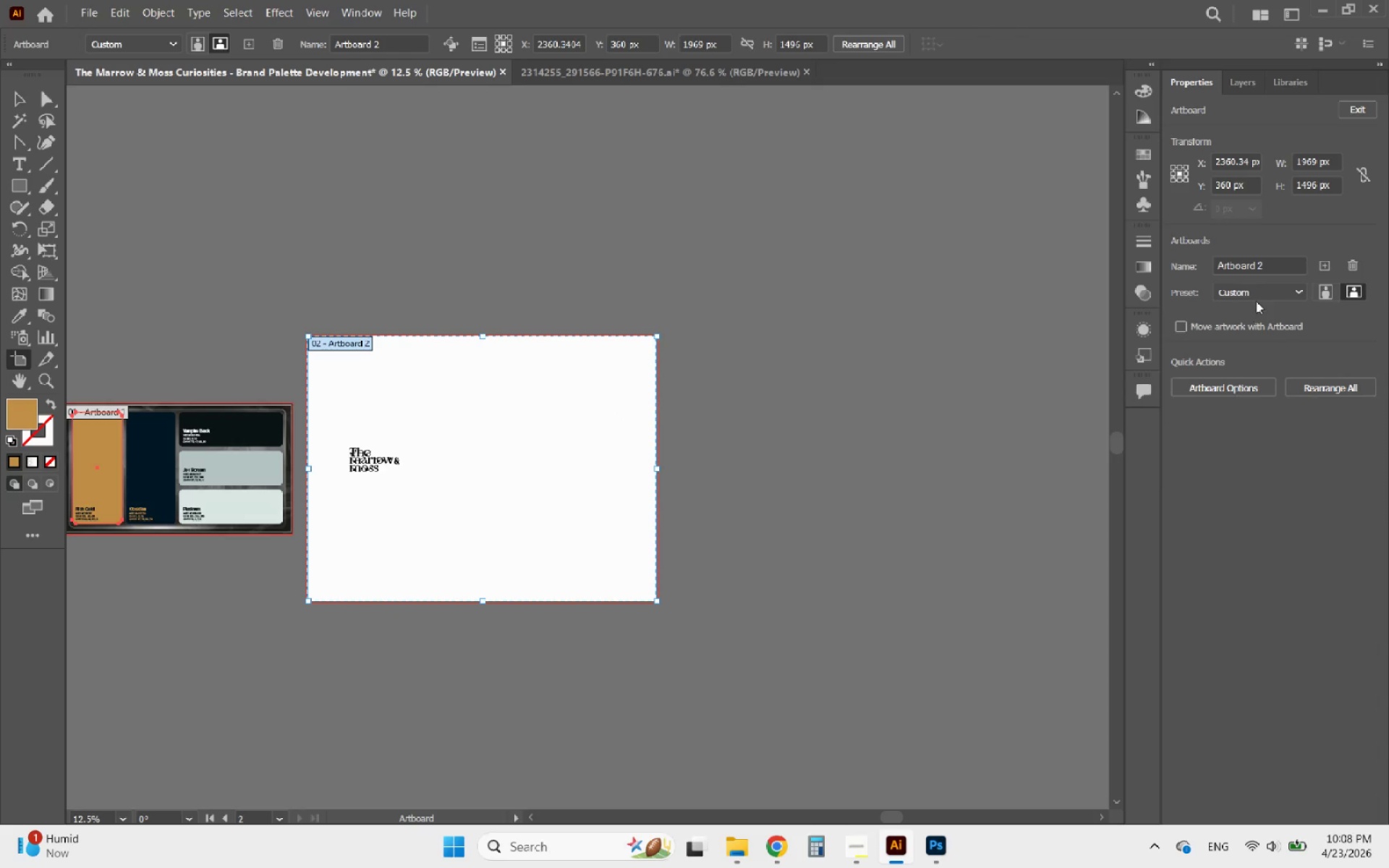 
left_click([1327, 265])
 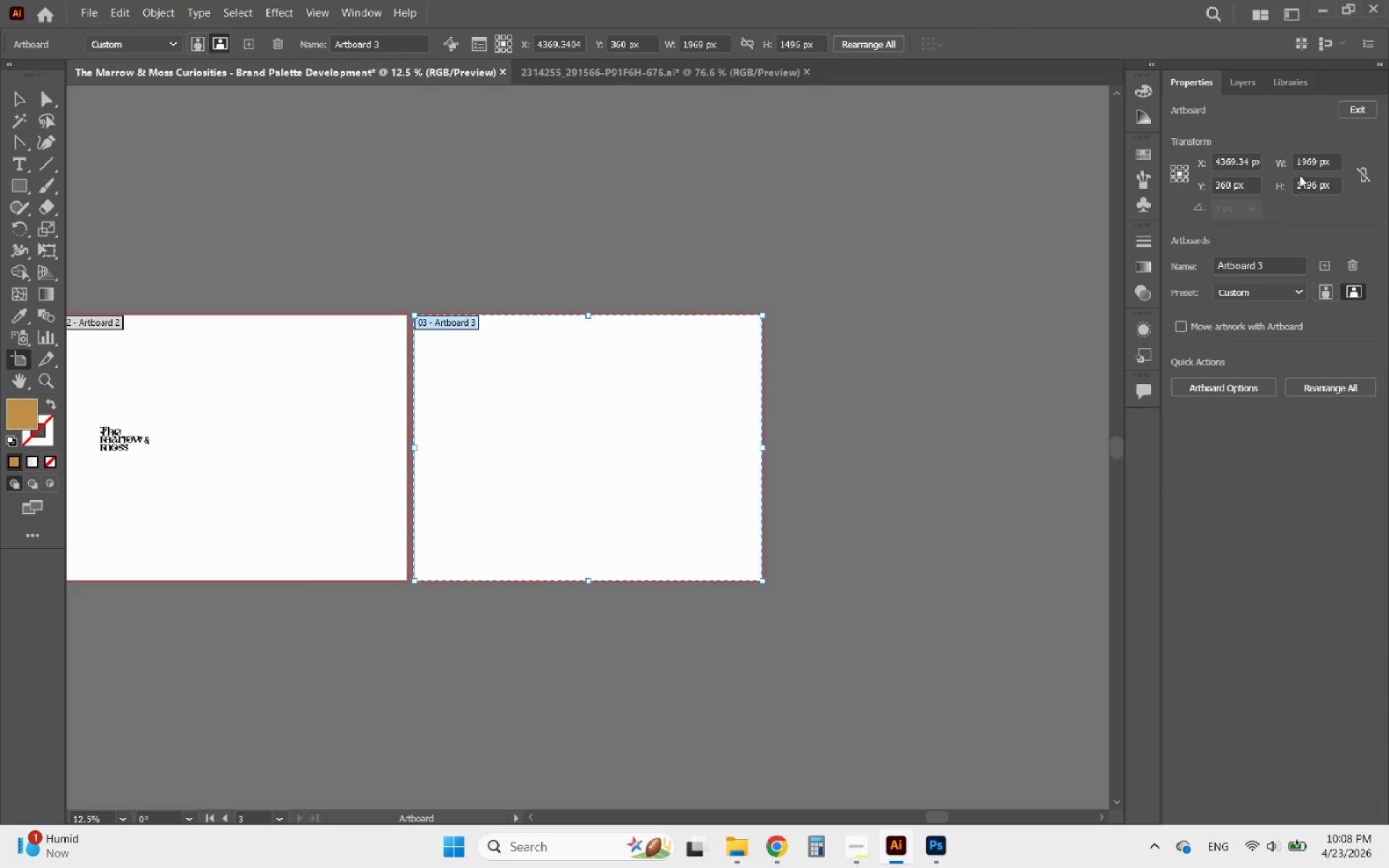 
left_click_drag(start_coordinate=[1316, 163], to_coordinate=[1263, 163])
 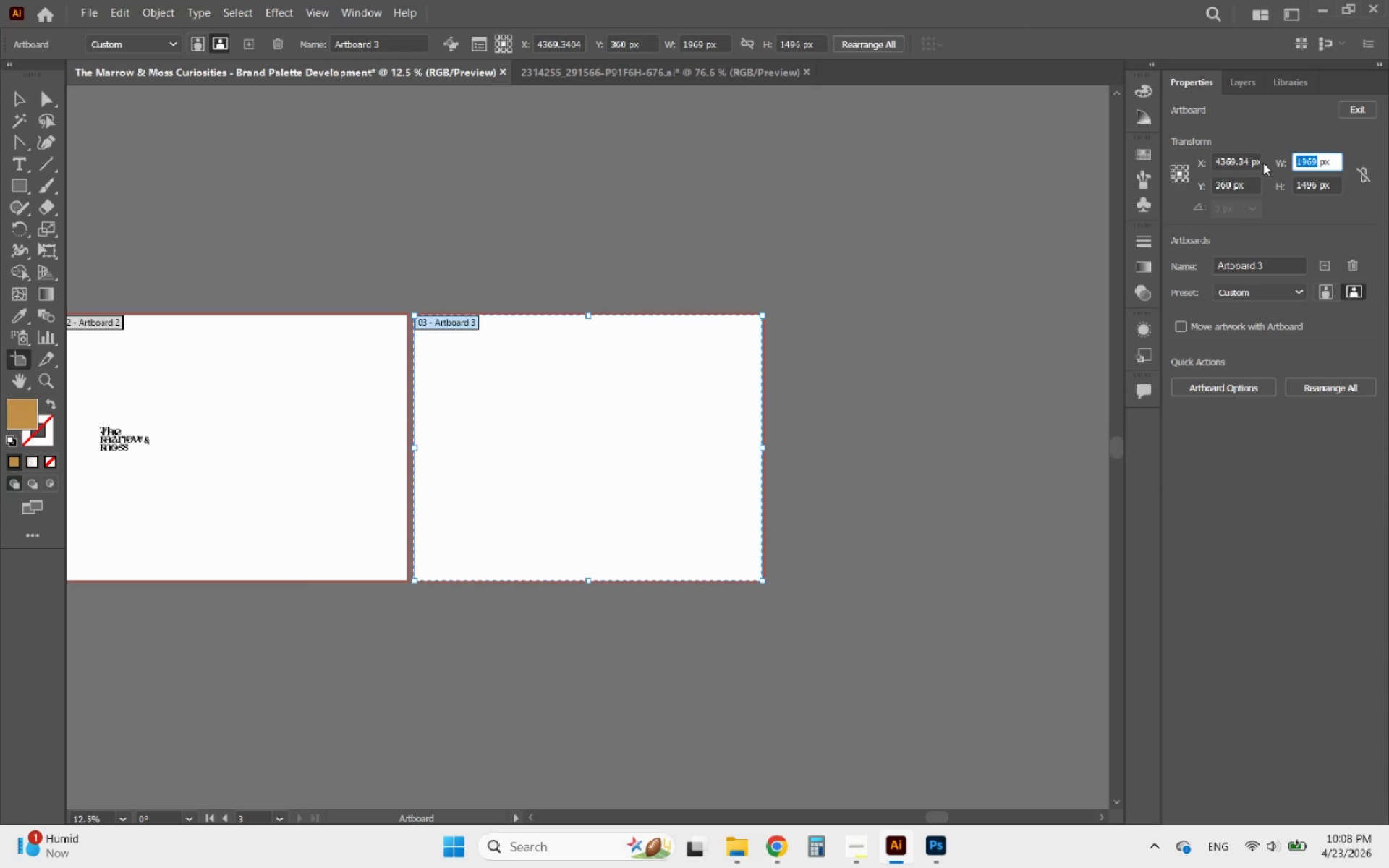 
type(709)
 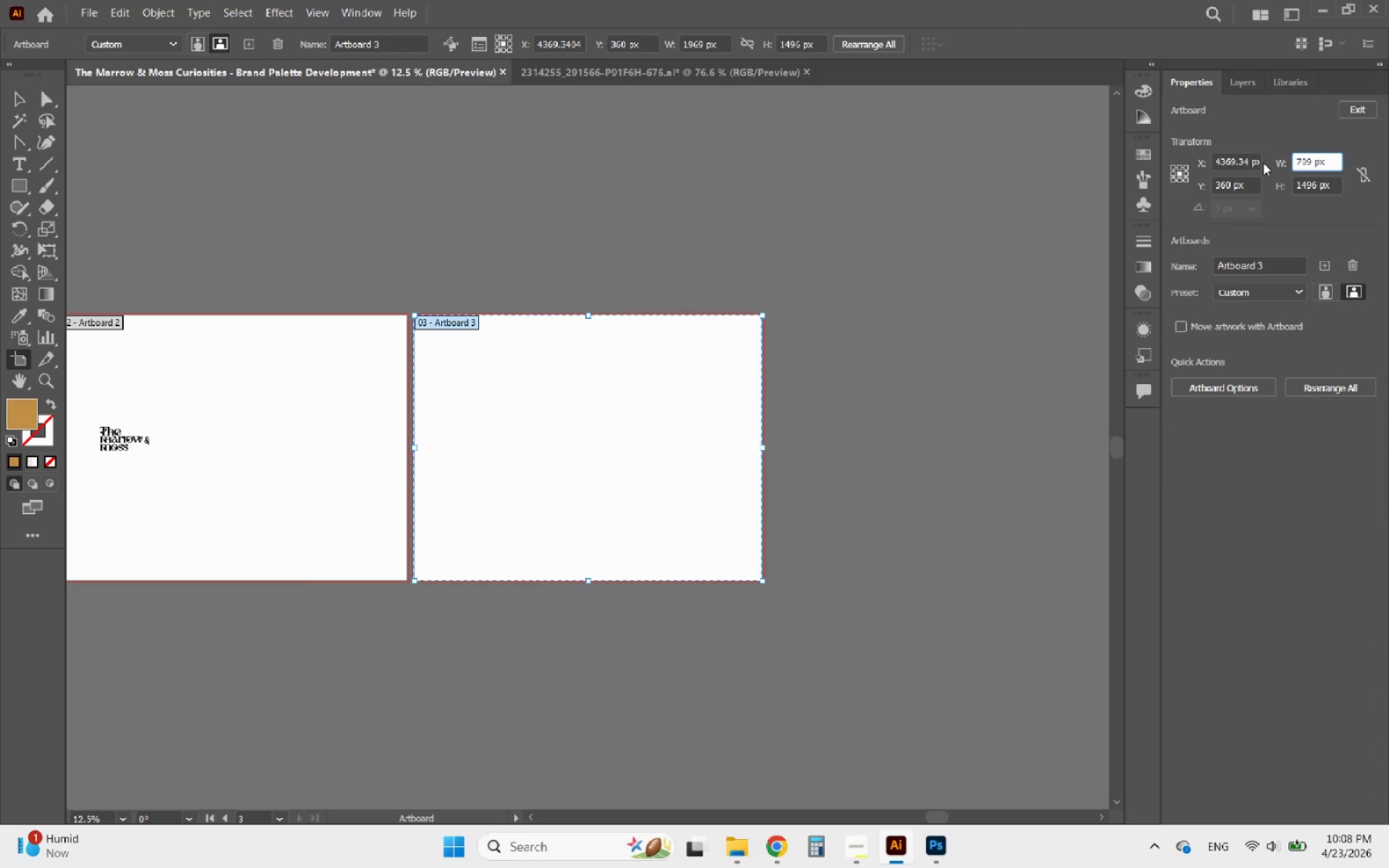 
key(Enter)
 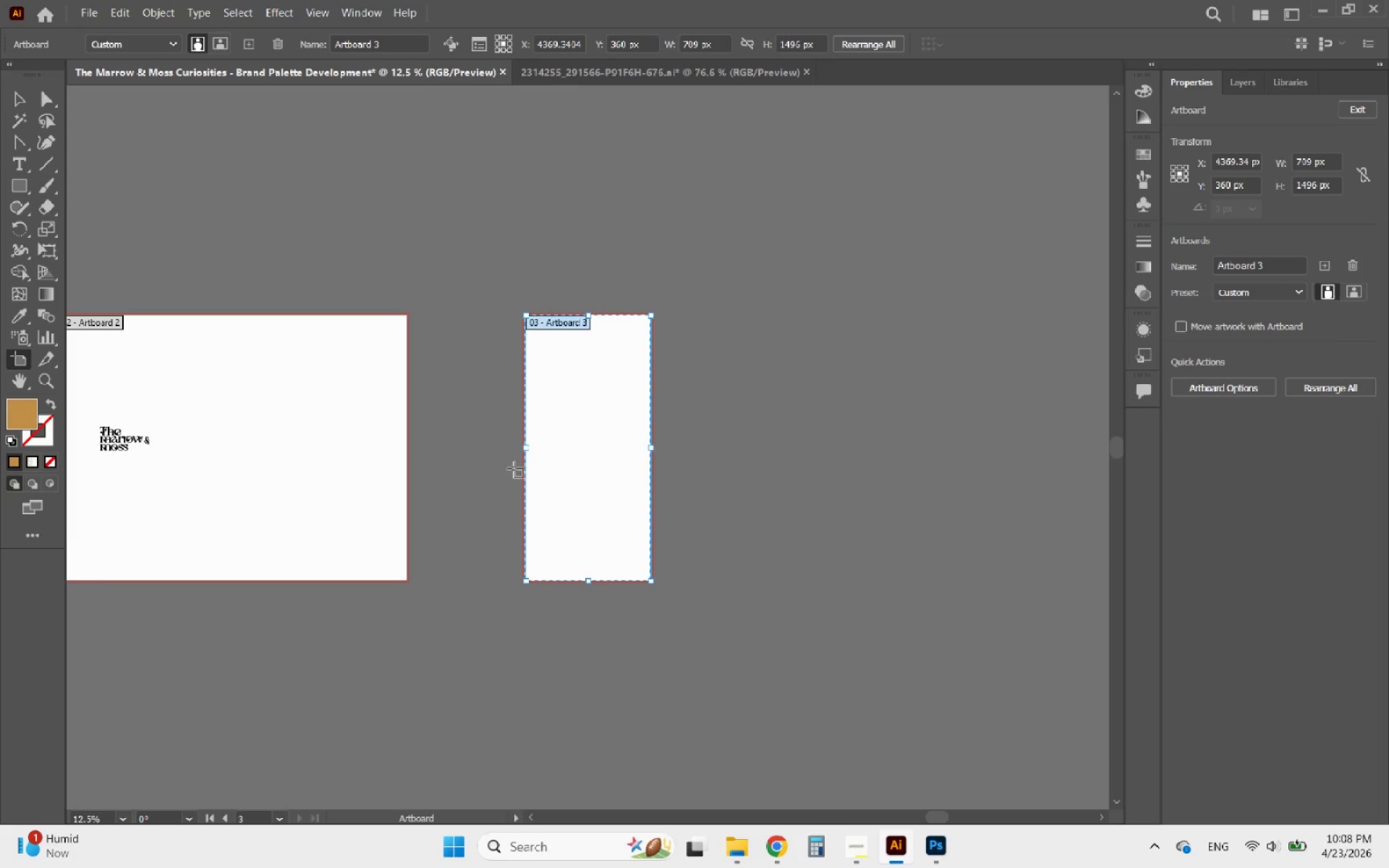 
left_click_drag(start_coordinate=[592, 481], to_coordinate=[493, 481])
 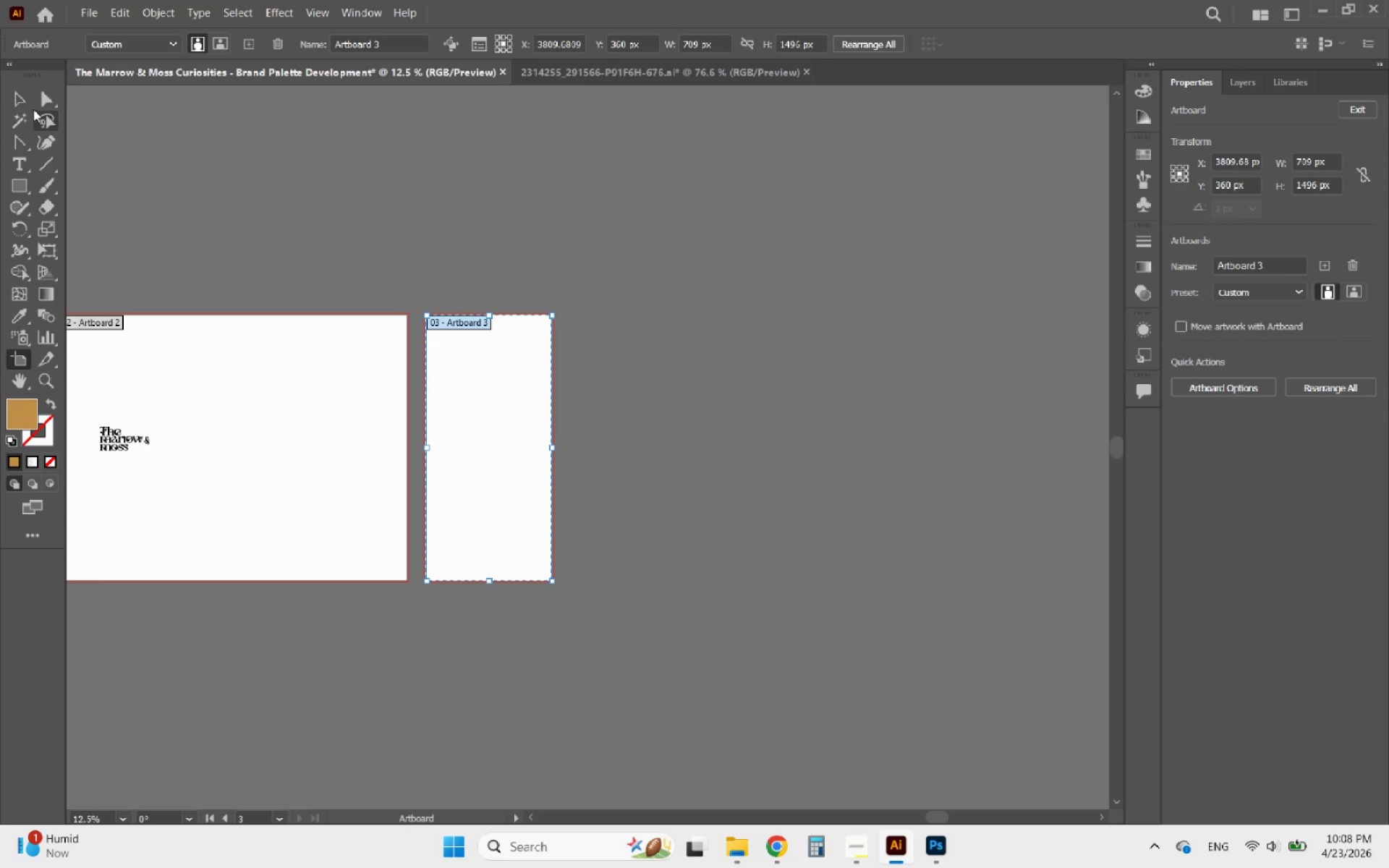 
left_click([20, 101])
 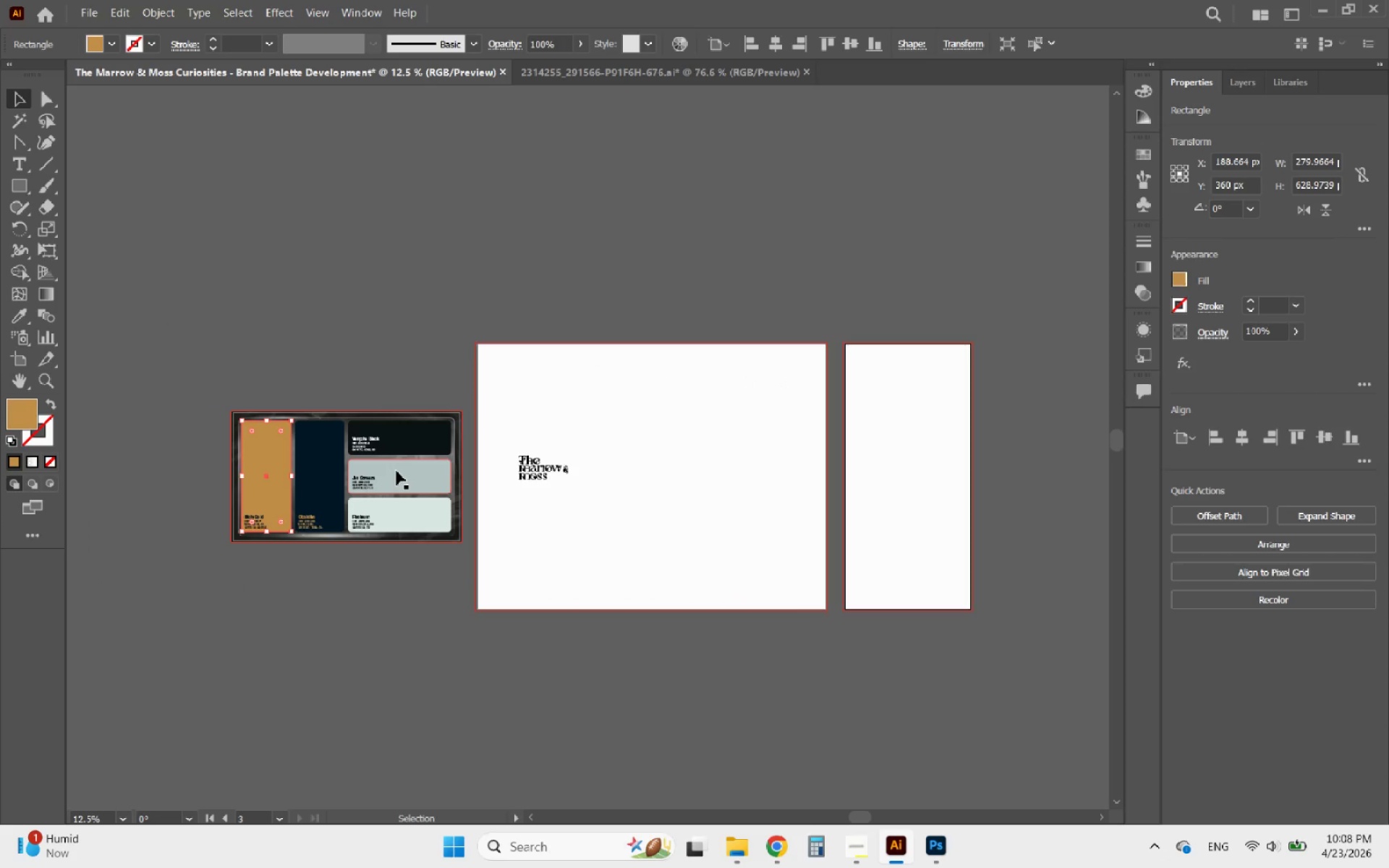 
wait(5.58)
 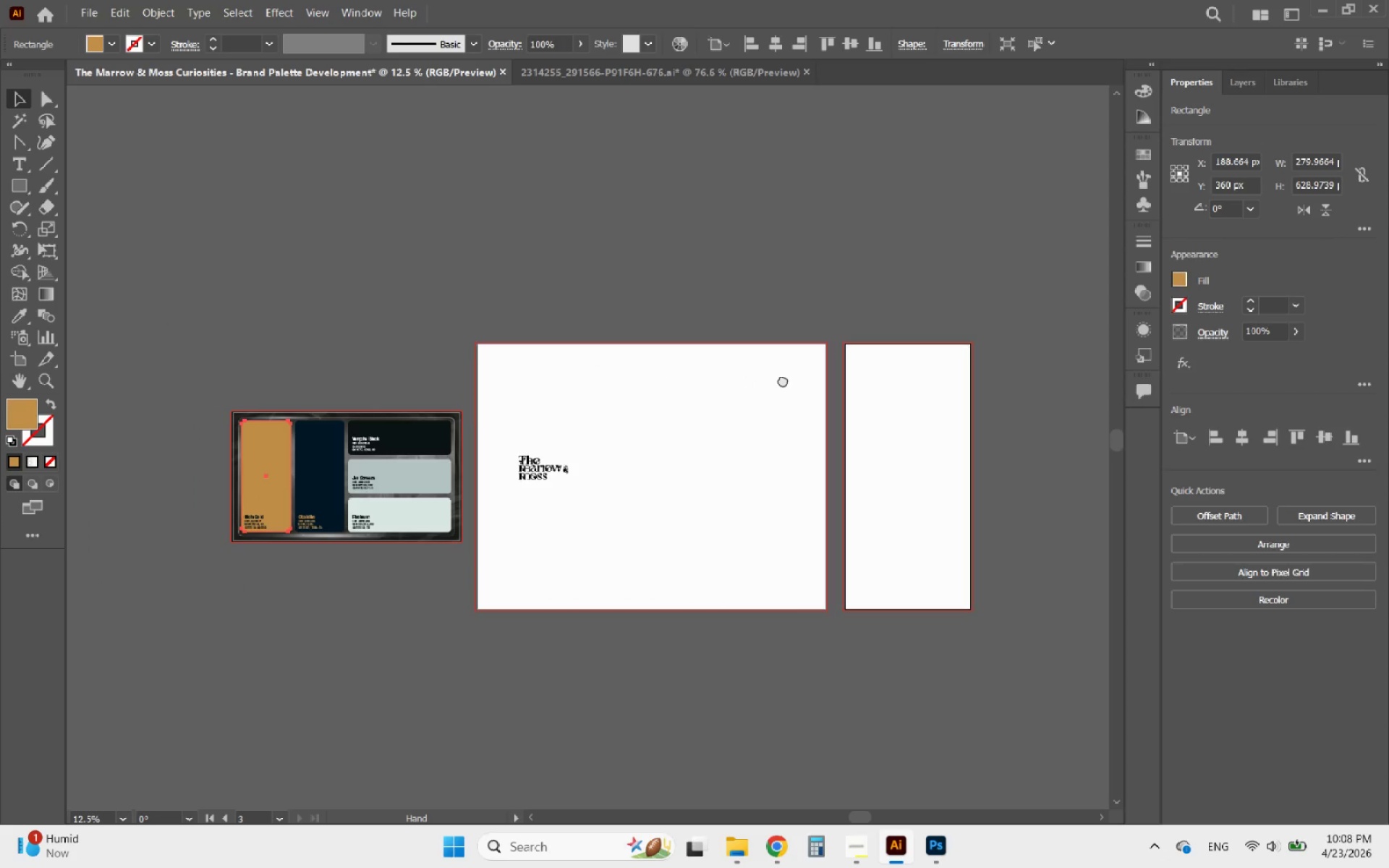 
left_click([331, 472])
 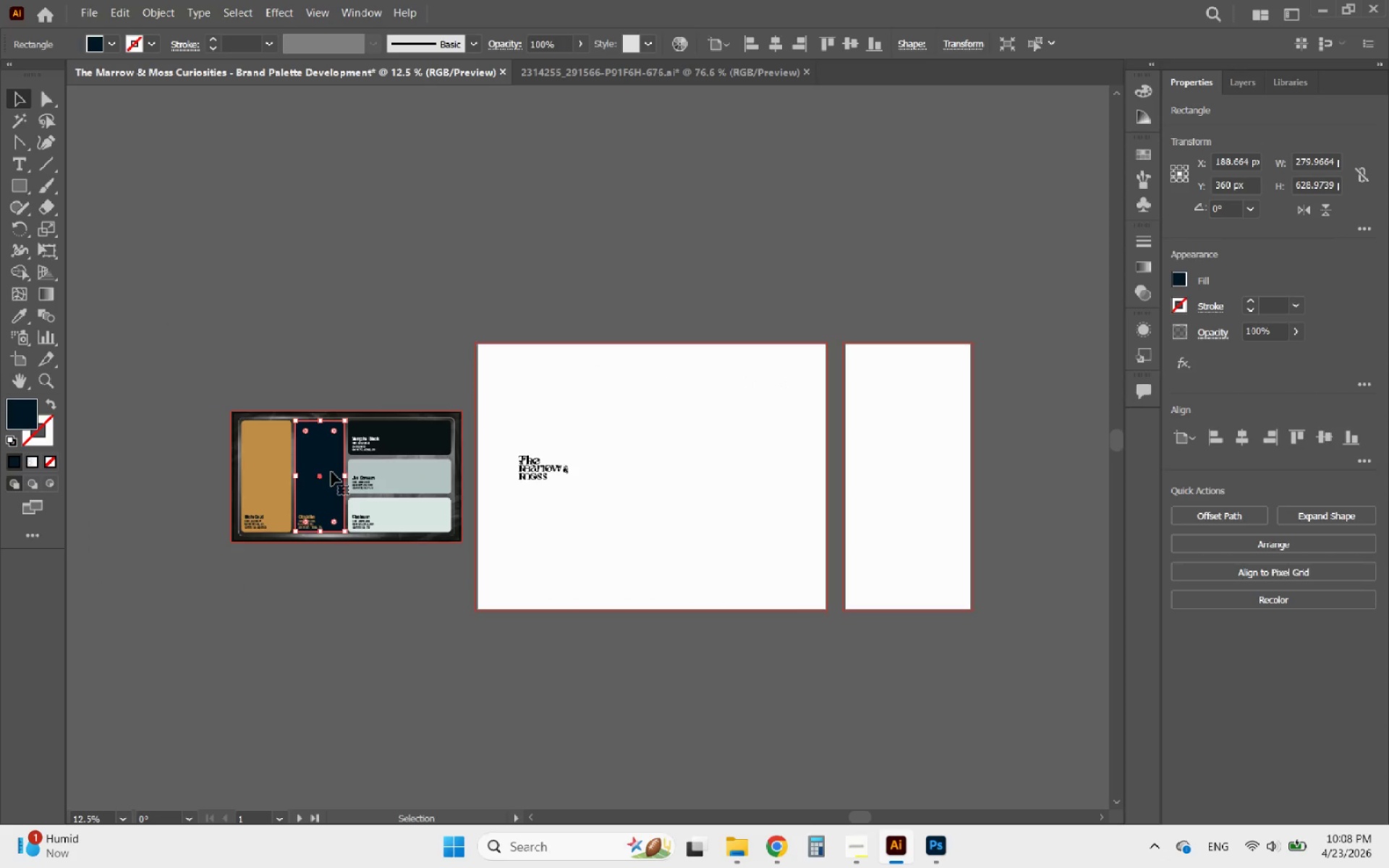 
hold_key(key=AltLeft, duration=1.94)
left_click_drag(start_coordinate=[326, 464], to_coordinate=[566, 409])
 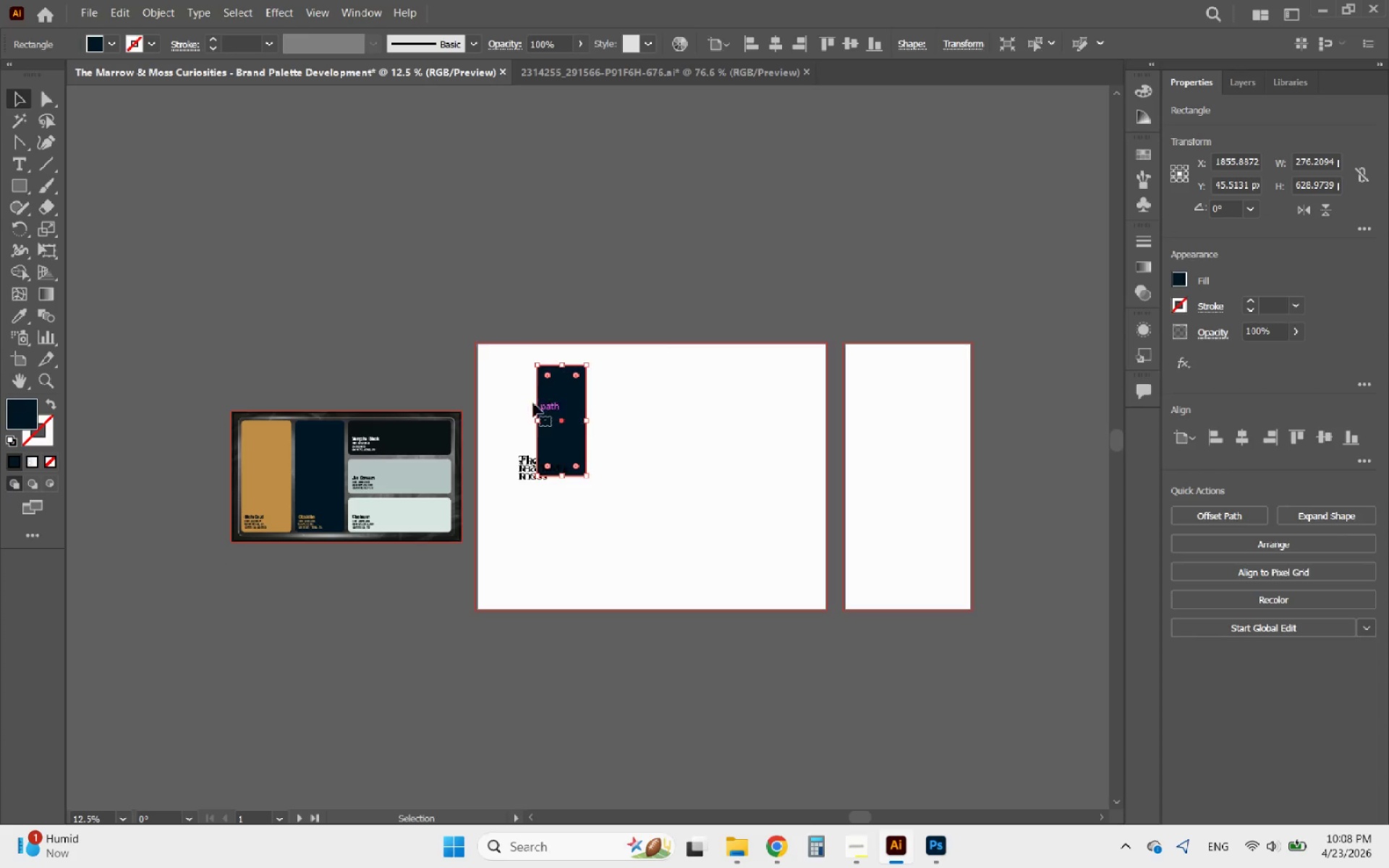 
hold_key(key=AltLeft, duration=0.47)
scroll: coordinate [520, 357], scroll_direction: up, amount: 3.0
 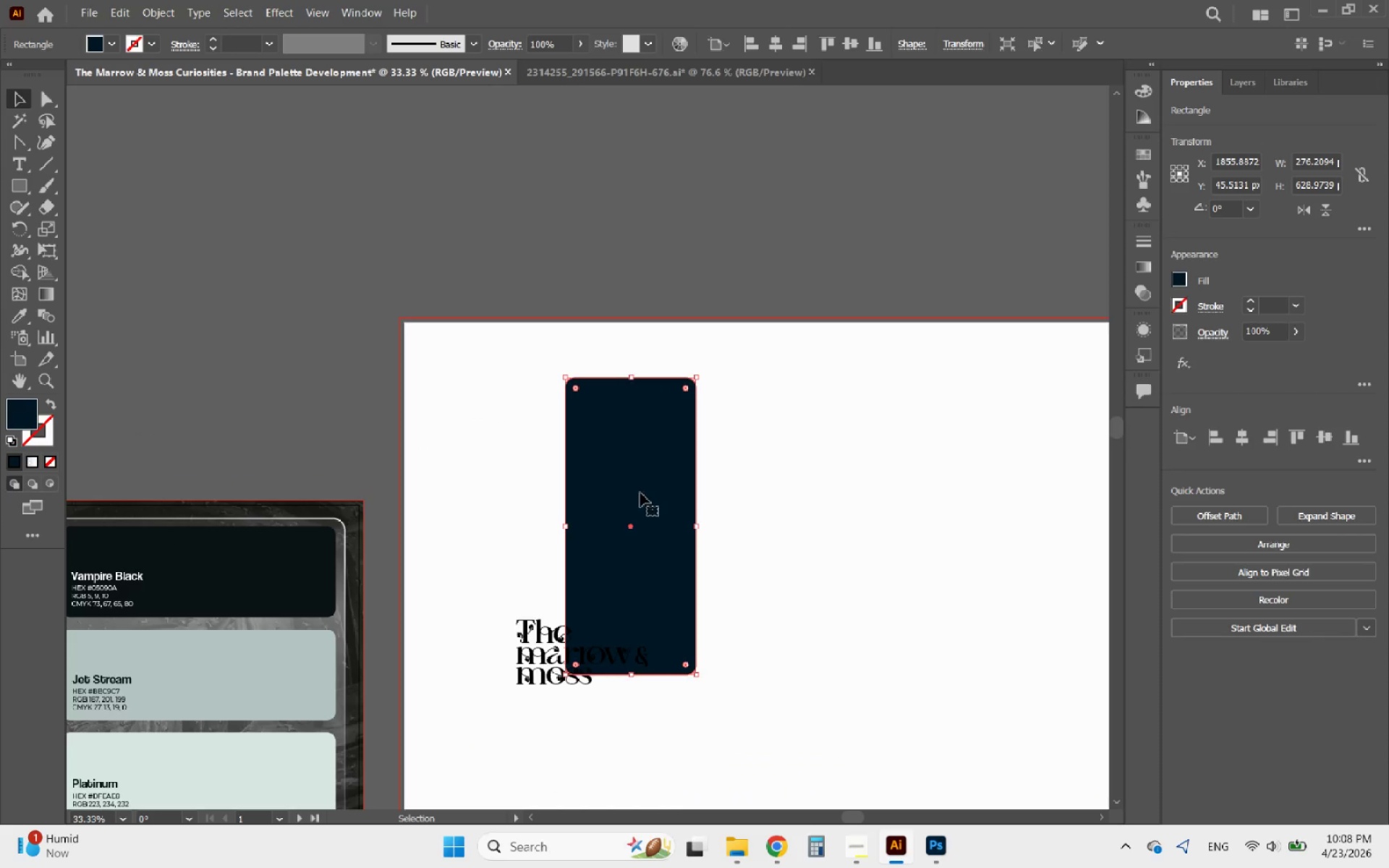 
left_click_drag(start_coordinate=[638, 493], to_coordinate=[473, 433])
 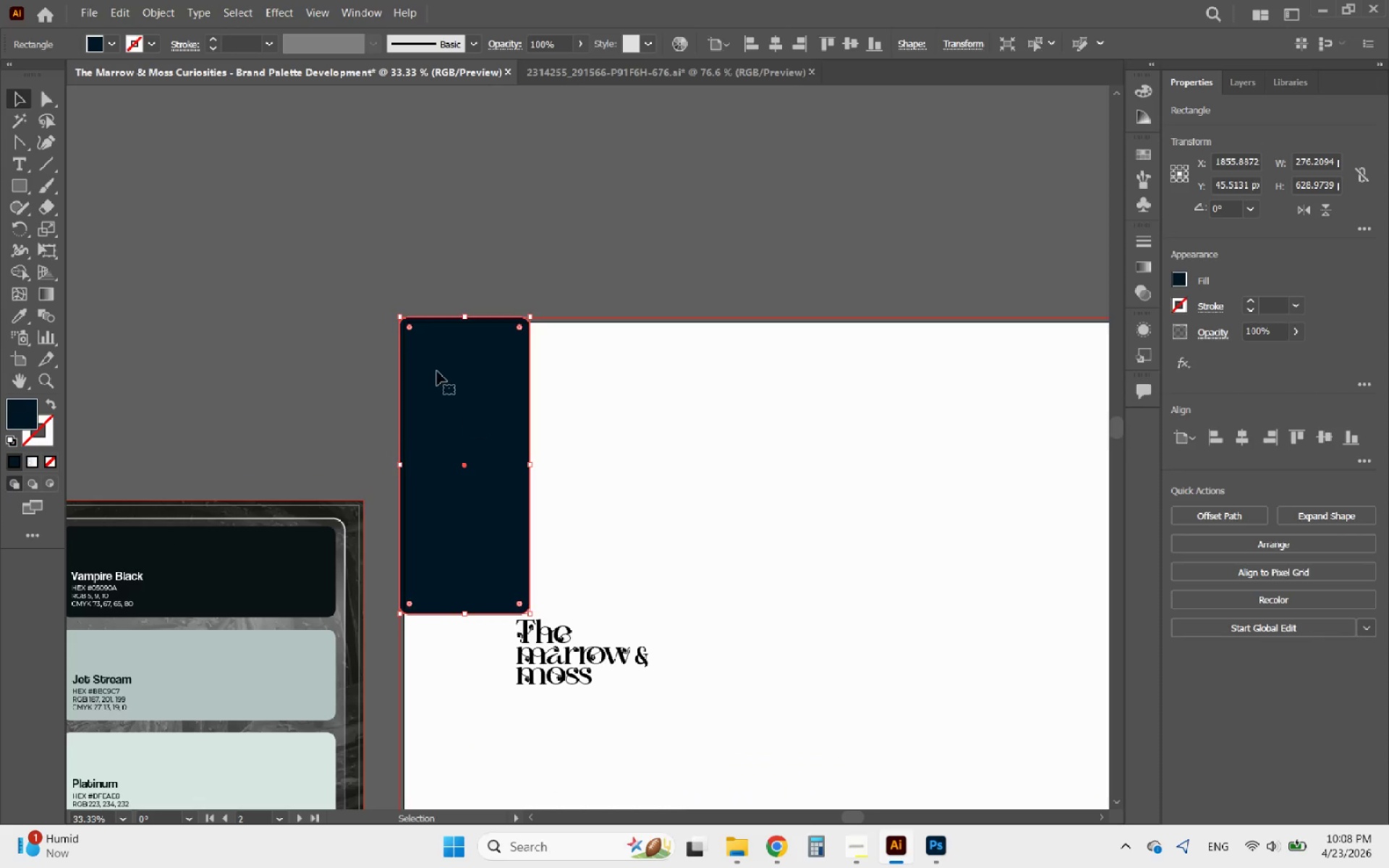 
hold_key(key=AltLeft, duration=0.52)
scroll: coordinate [404, 308], scroll_direction: up, amount: 4.0
 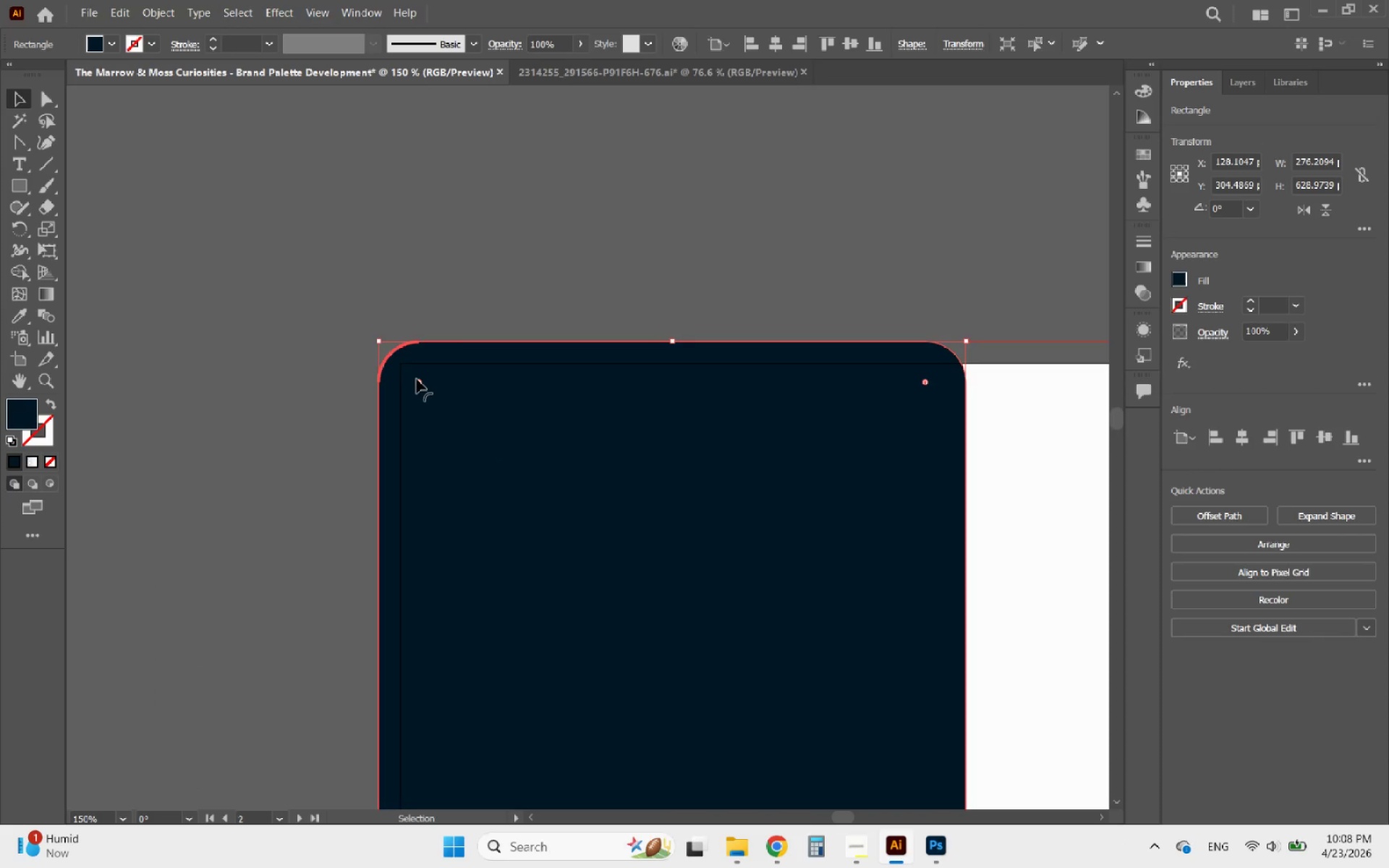 
left_click_drag(start_coordinate=[417, 379], to_coordinate=[347, 303])
 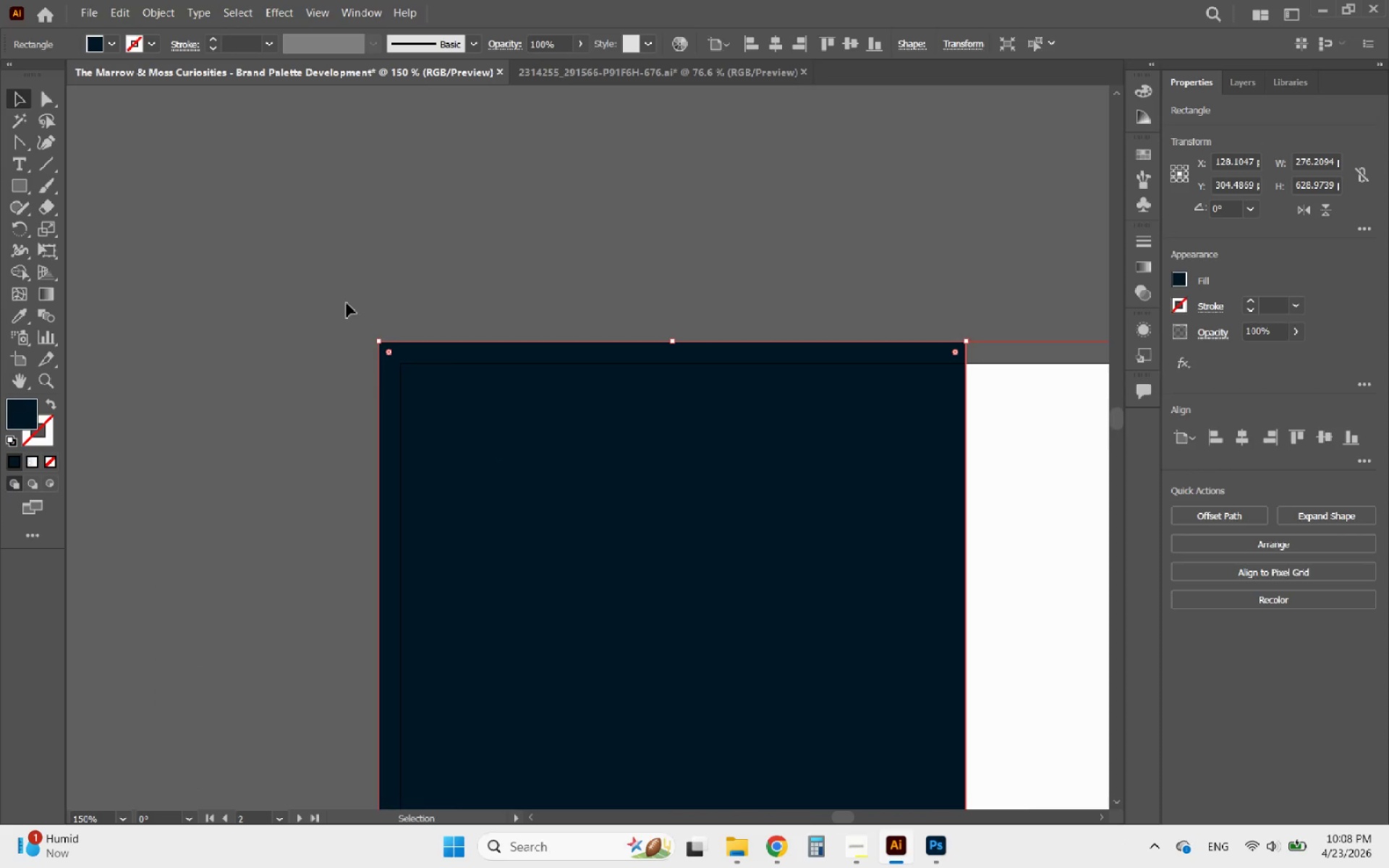 
hold_key(key=AltLeft, duration=1.22)
scroll: coordinate [347, 303], scroll_direction: down, amount: 8.0
 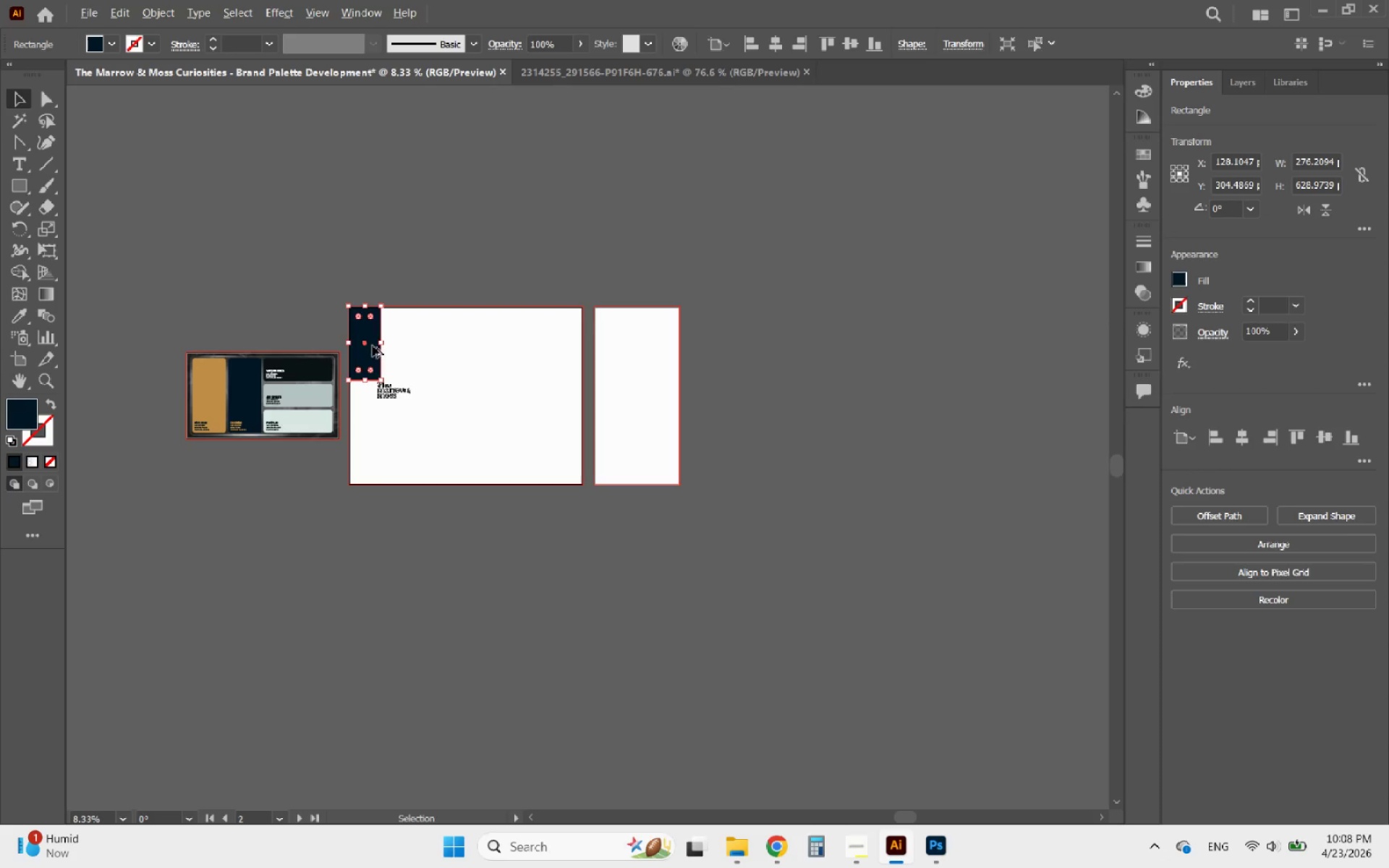 
scroll: coordinate [379, 370], scroll_direction: none, amount: 0.0
 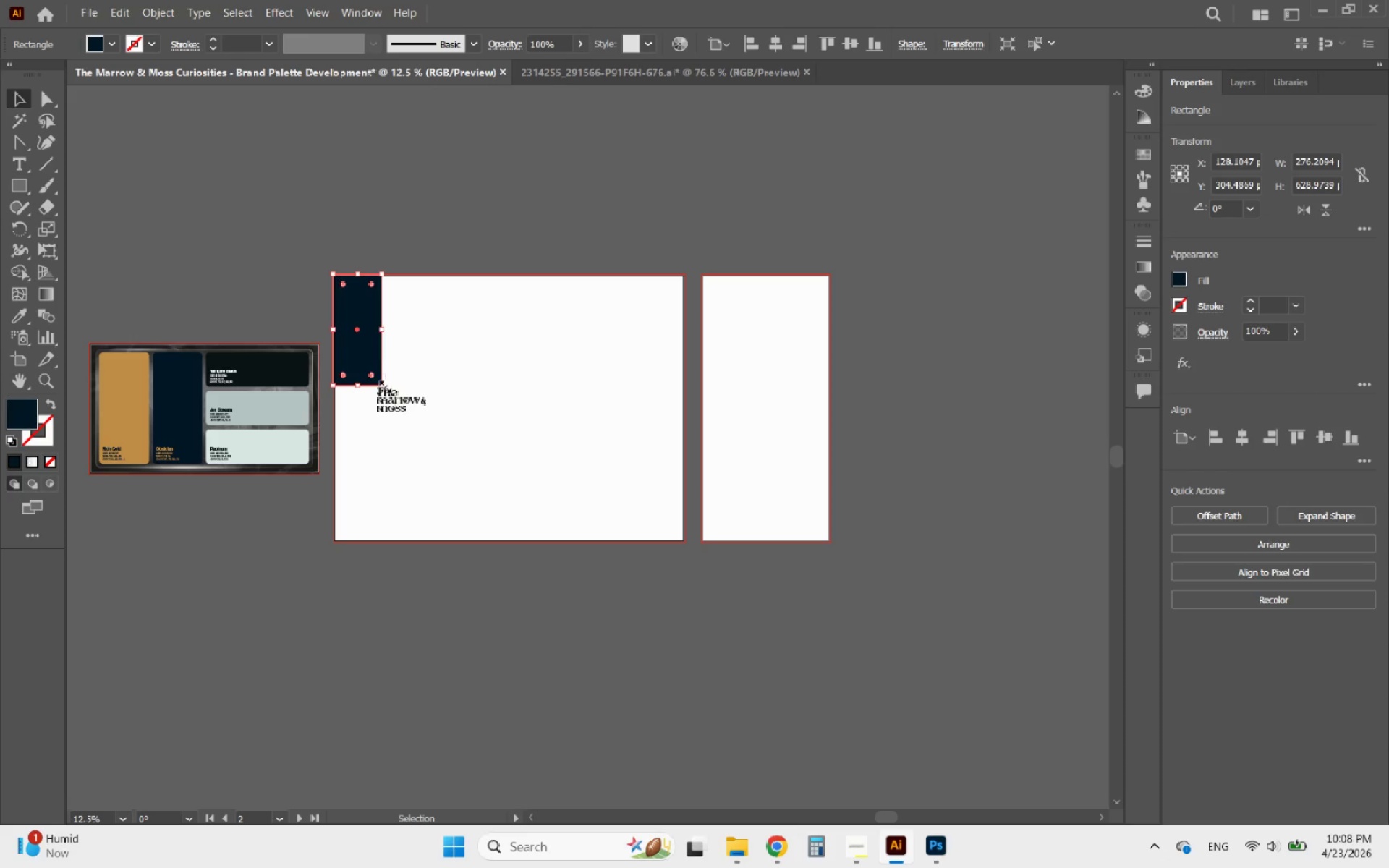 
left_click_drag(start_coordinate=[385, 386], to_coordinate=[685, 542])
 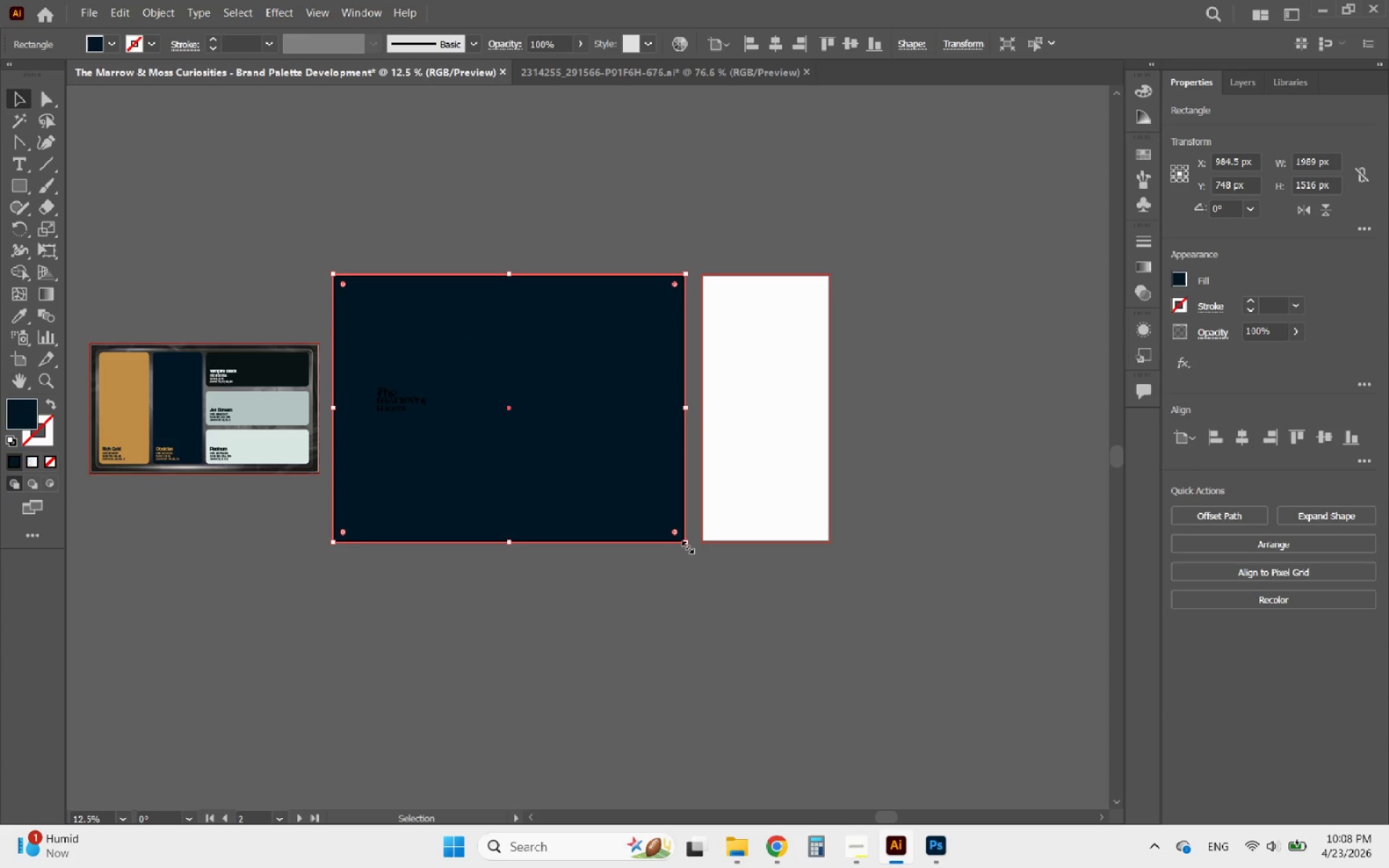 
hold_key(key=AltLeft, duration=0.45)
scroll: coordinate [680, 552], scroll_direction: up, amount: 5.0
 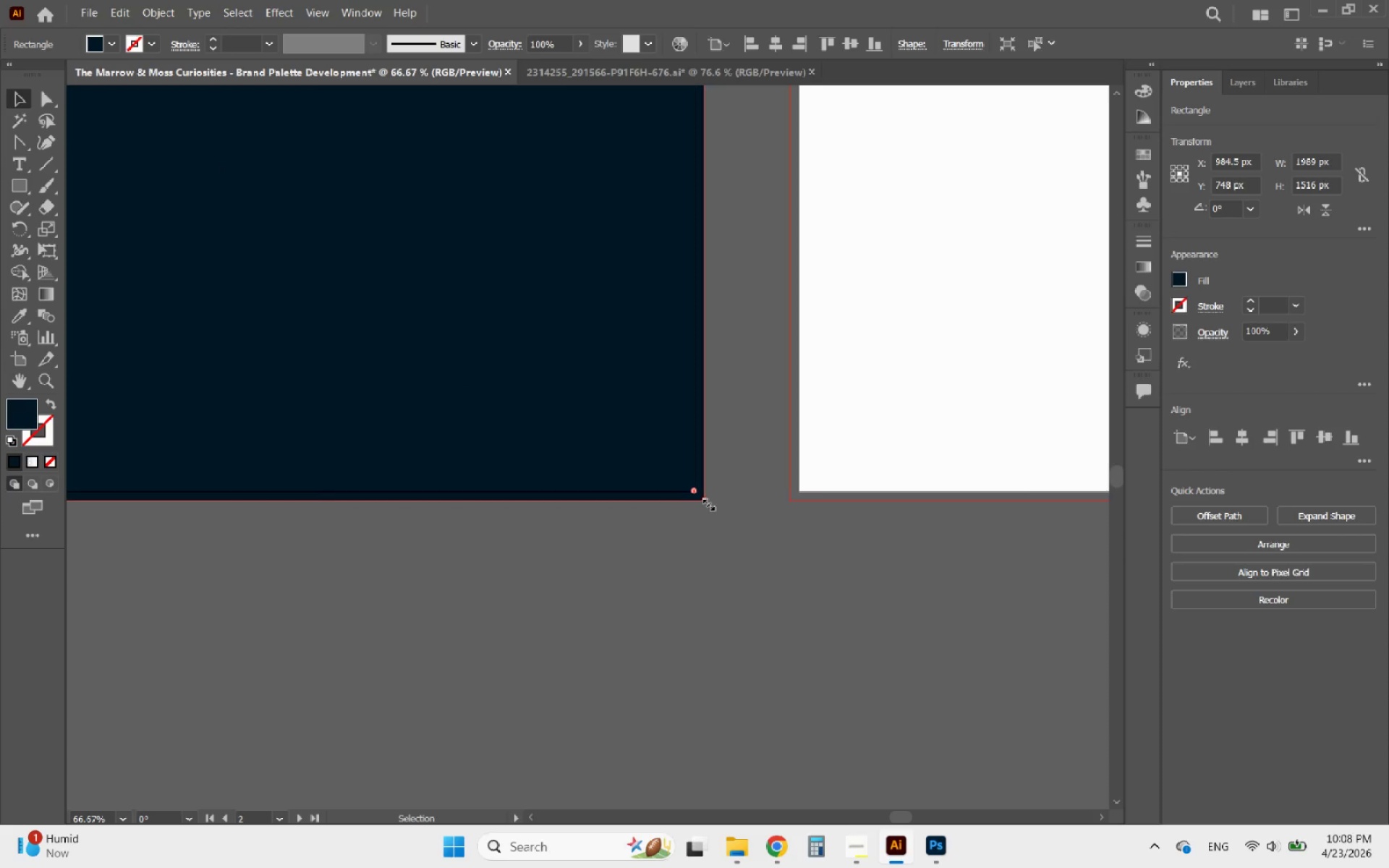 
hold_key(key=AltLeft, duration=0.66)
scroll: coordinate [638, 625], scroll_direction: down, amount: 4.0
 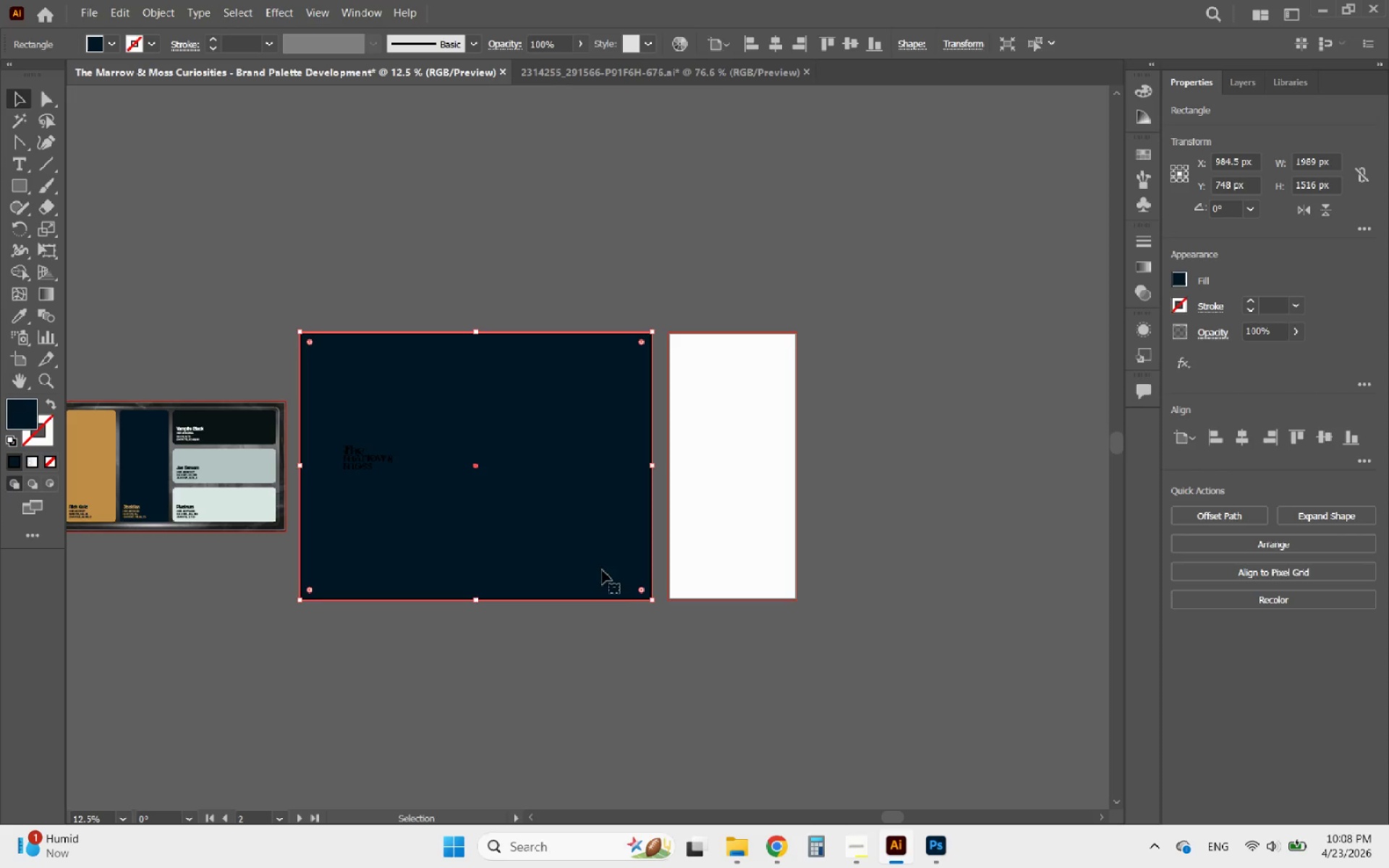 
hold_key(key=AltLeft, duration=2.84)
left_click_drag(start_coordinate=[554, 469], to_coordinate=[929, 455])
 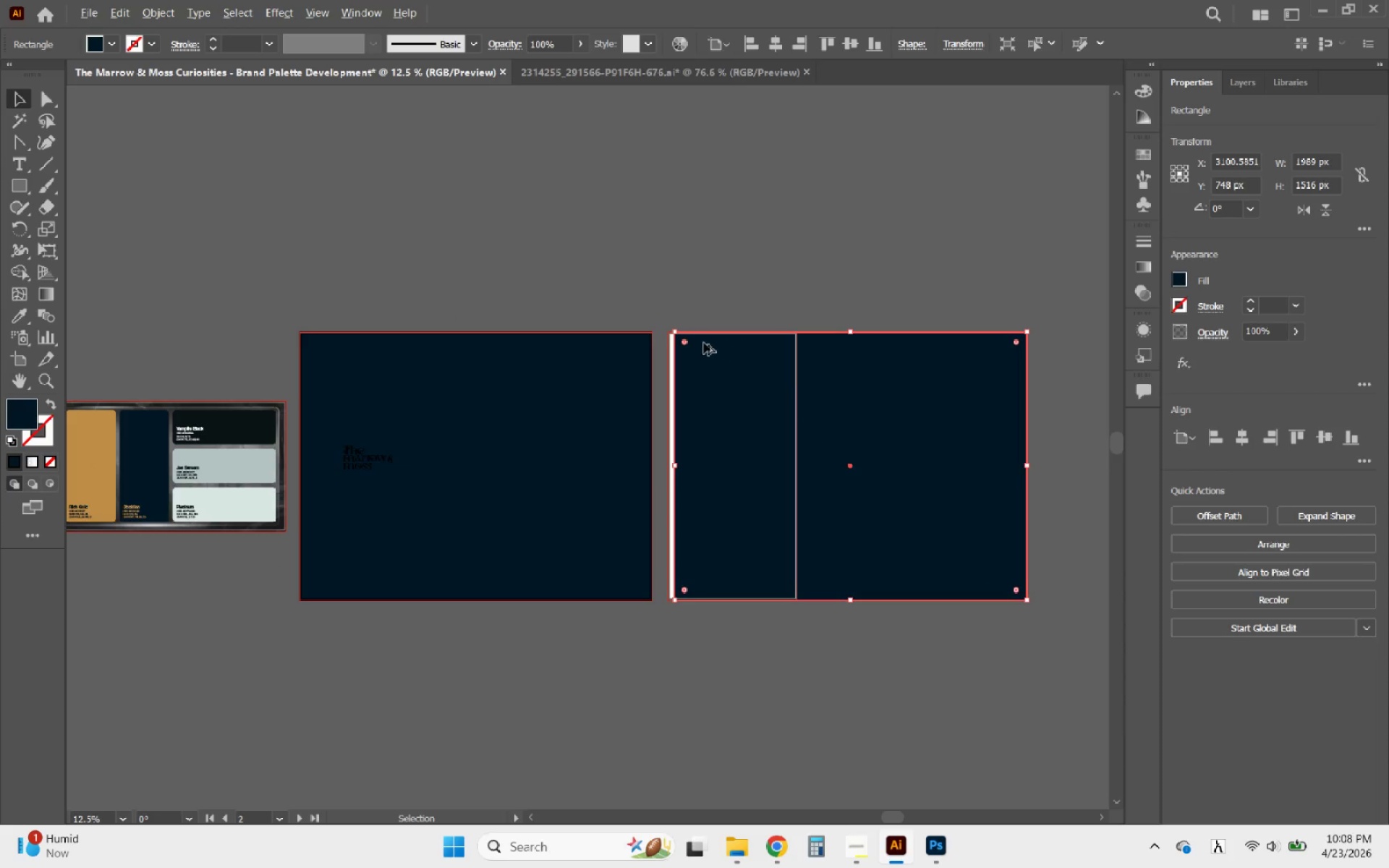 
hold_key(key=ShiftLeft, duration=1.98)
 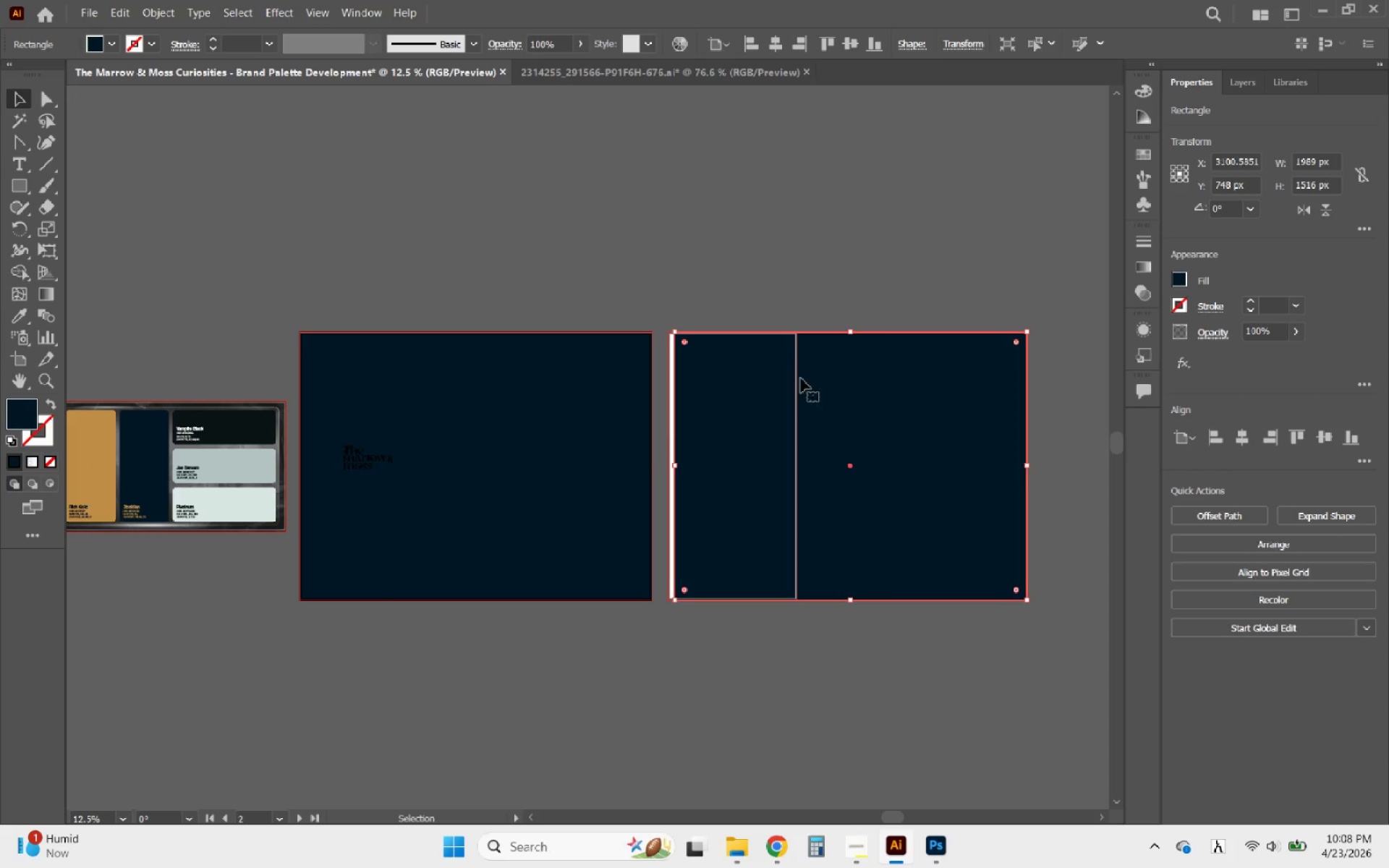 
hold_key(key=AltLeft, duration=0.48)
 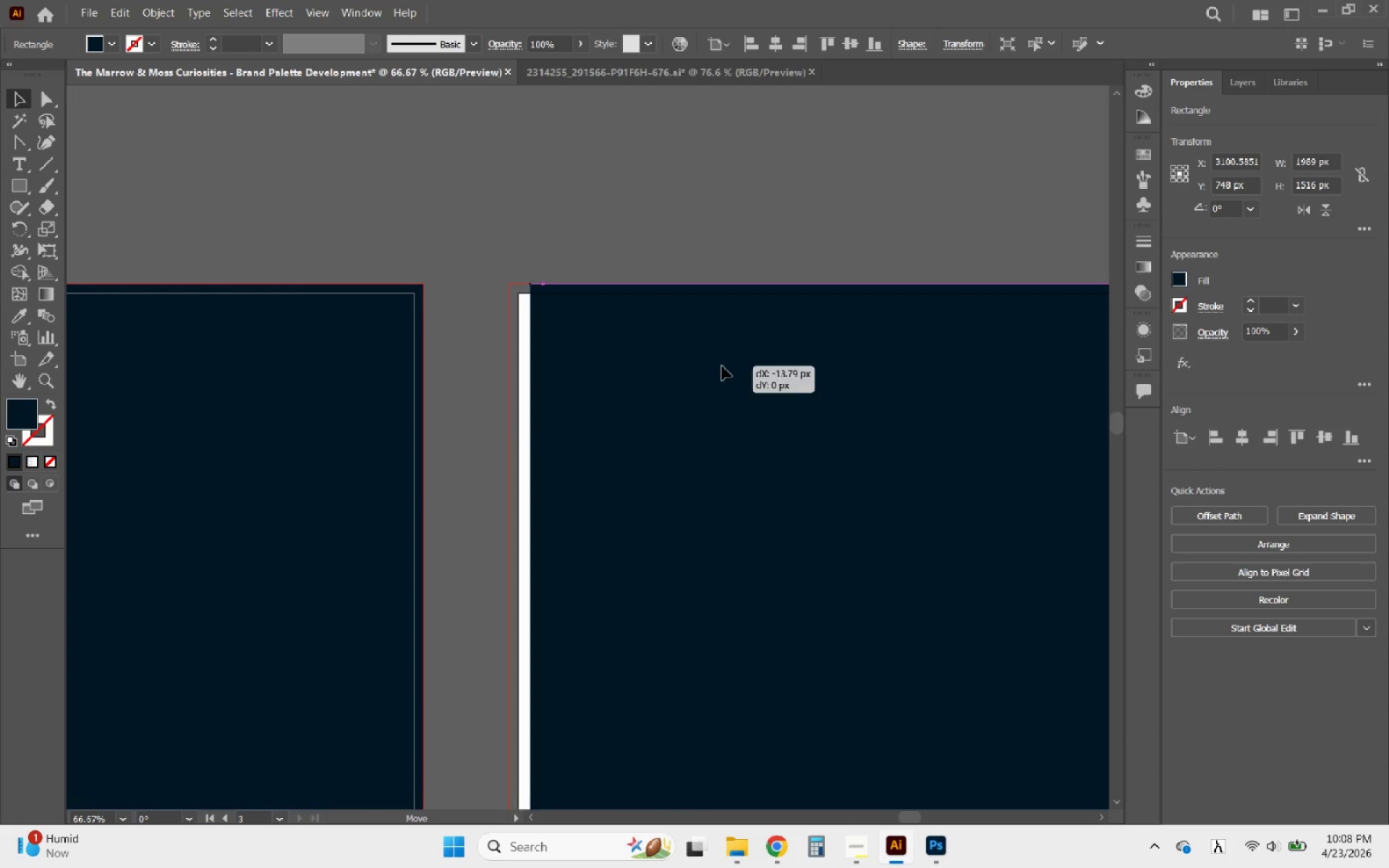 
left_click_drag(start_coordinate=[736, 366], to_coordinate=[701, 368])
 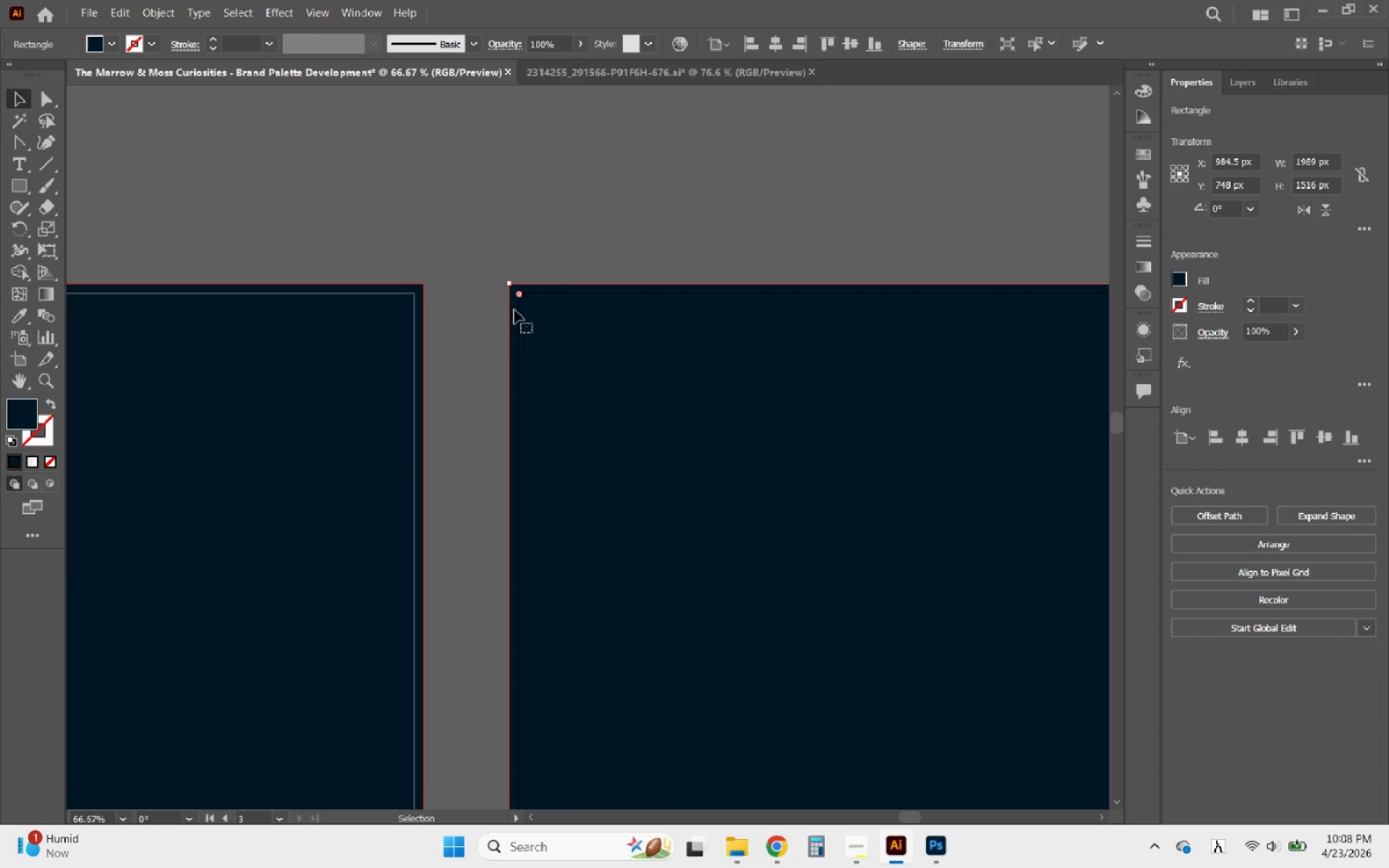 
scroll: coordinate [704, 342], scroll_direction: up, amount: 4.0
 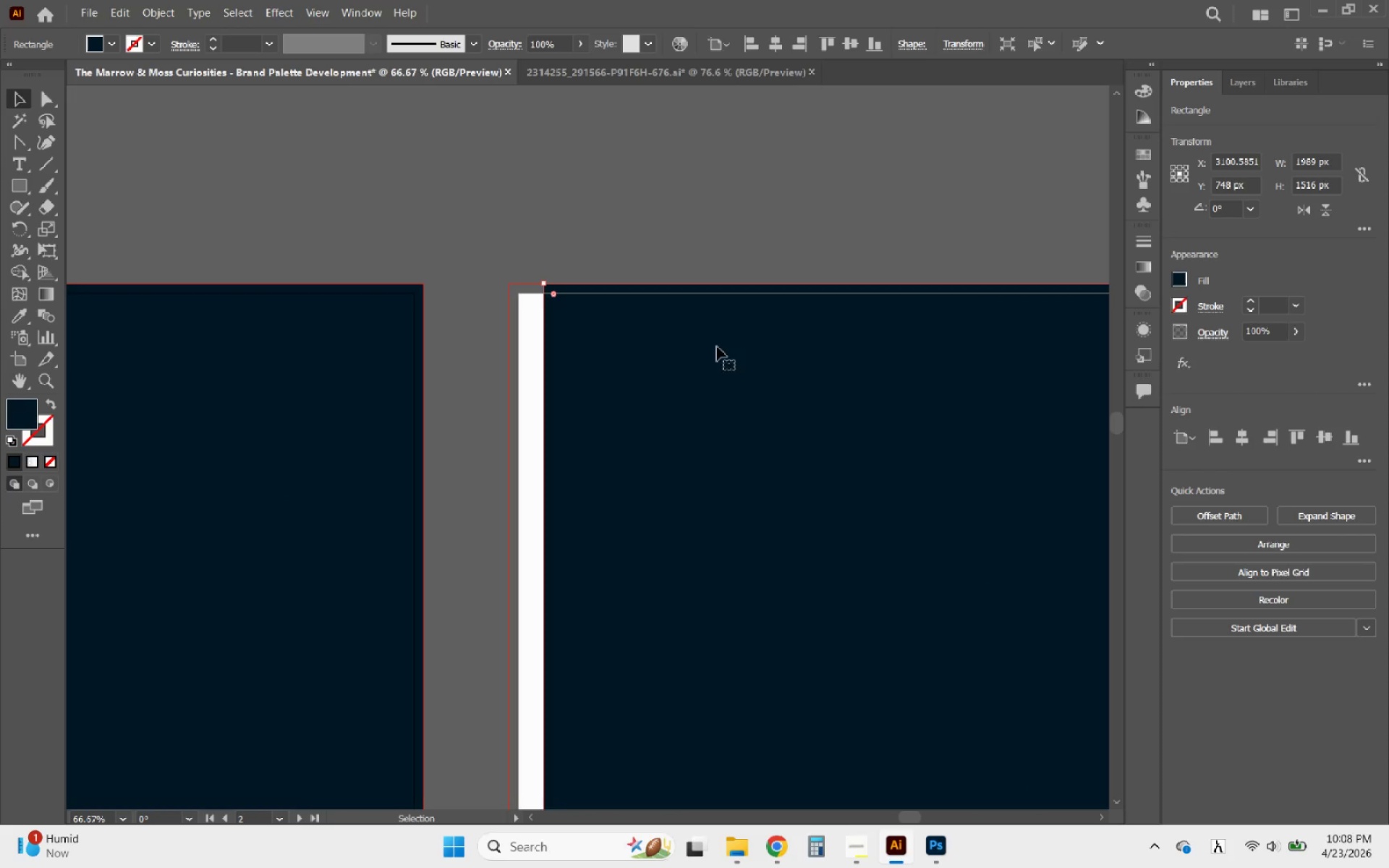 
hold_key(key=AltLeft, duration=1.75)
scroll: coordinate [585, 357], scroll_direction: down, amount: 4.0
 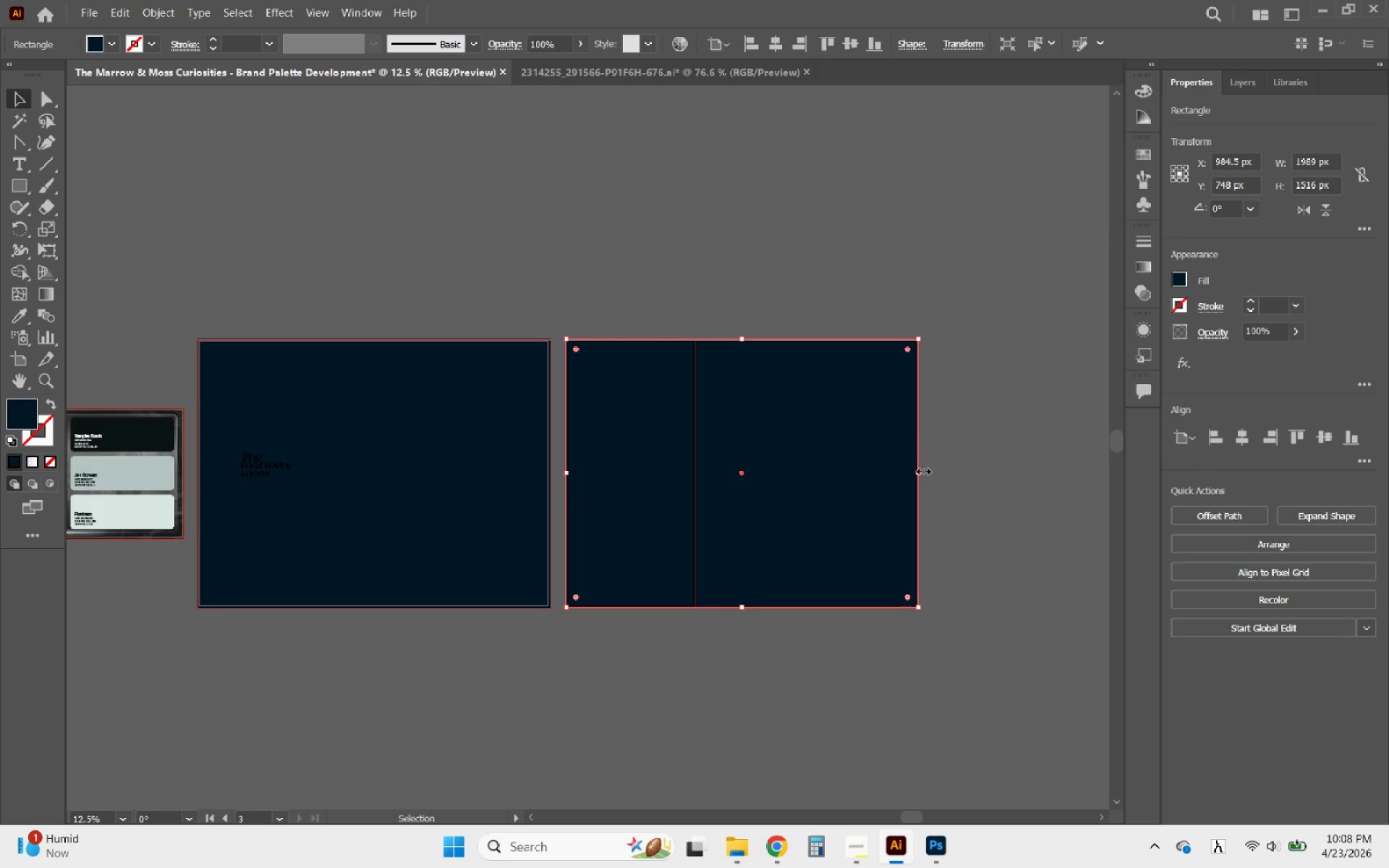 
left_click_drag(start_coordinate=[922, 469], to_coordinate=[696, 477])
 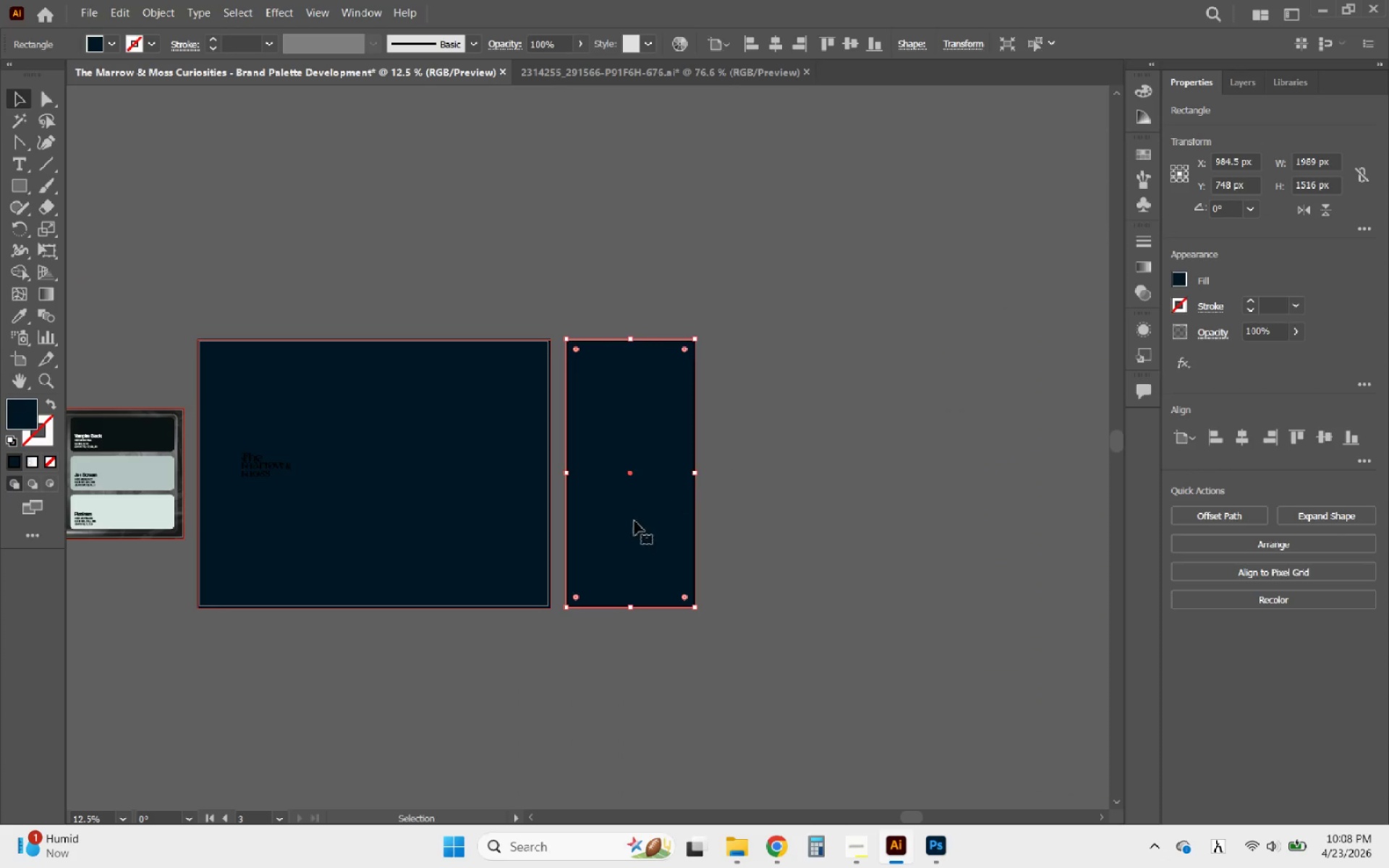 
hold_key(key=AltLeft, duration=1.92)
scroll: coordinate [675, 569], scroll_direction: up, amount: 4.0
 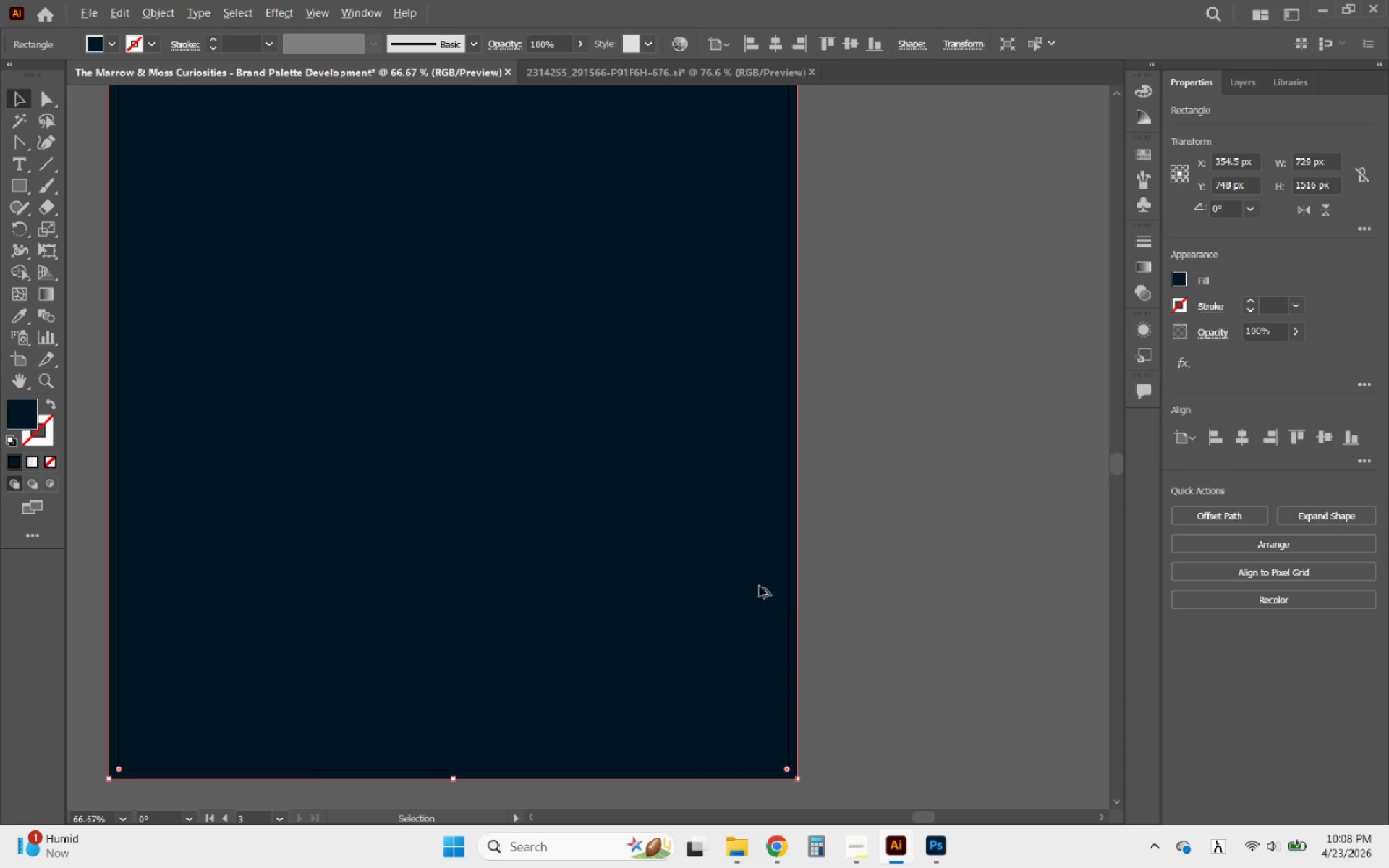 
scroll: coordinate [821, 610], scroll_direction: down, amount: 4.0
 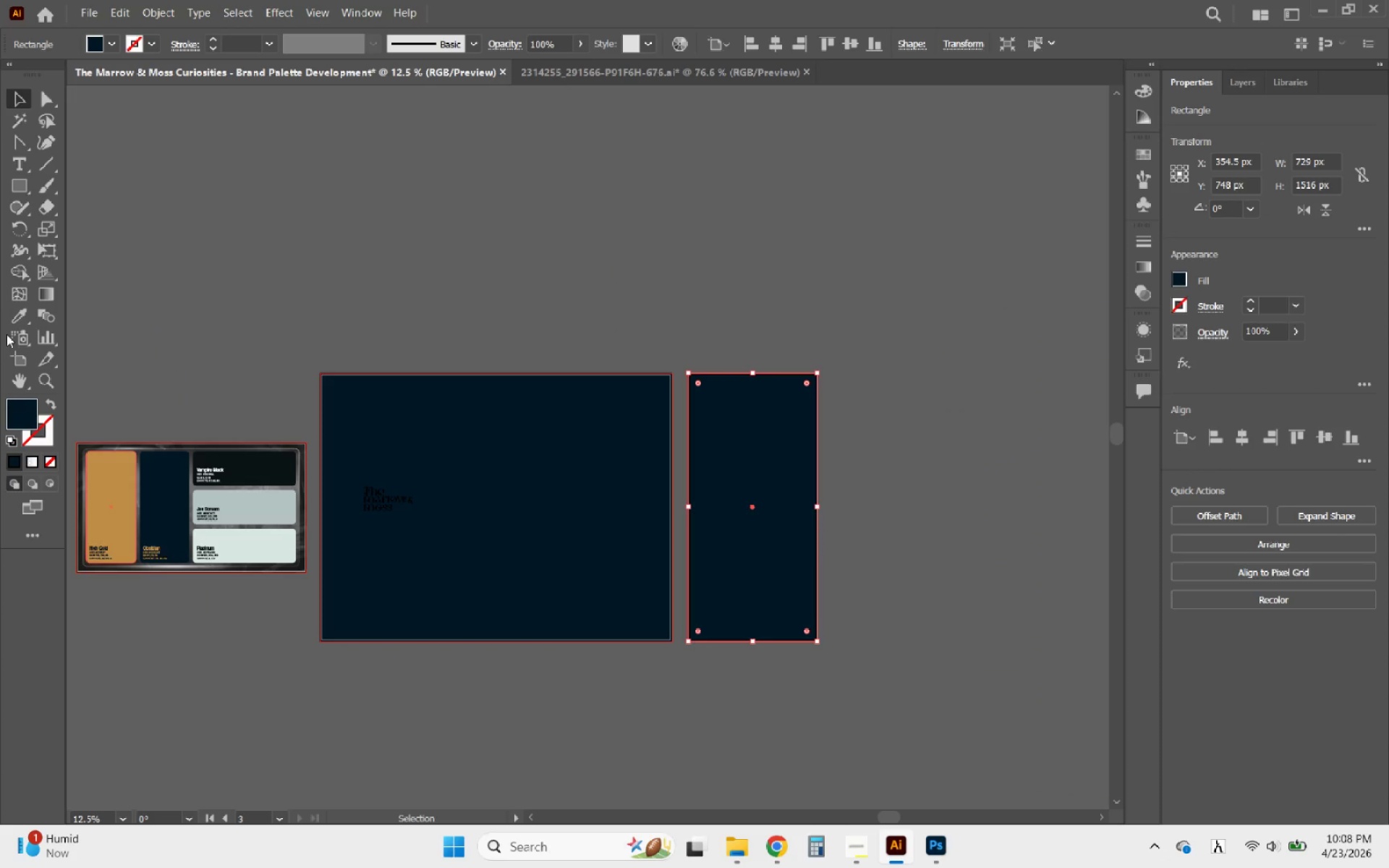 
left_click([15, 315])
 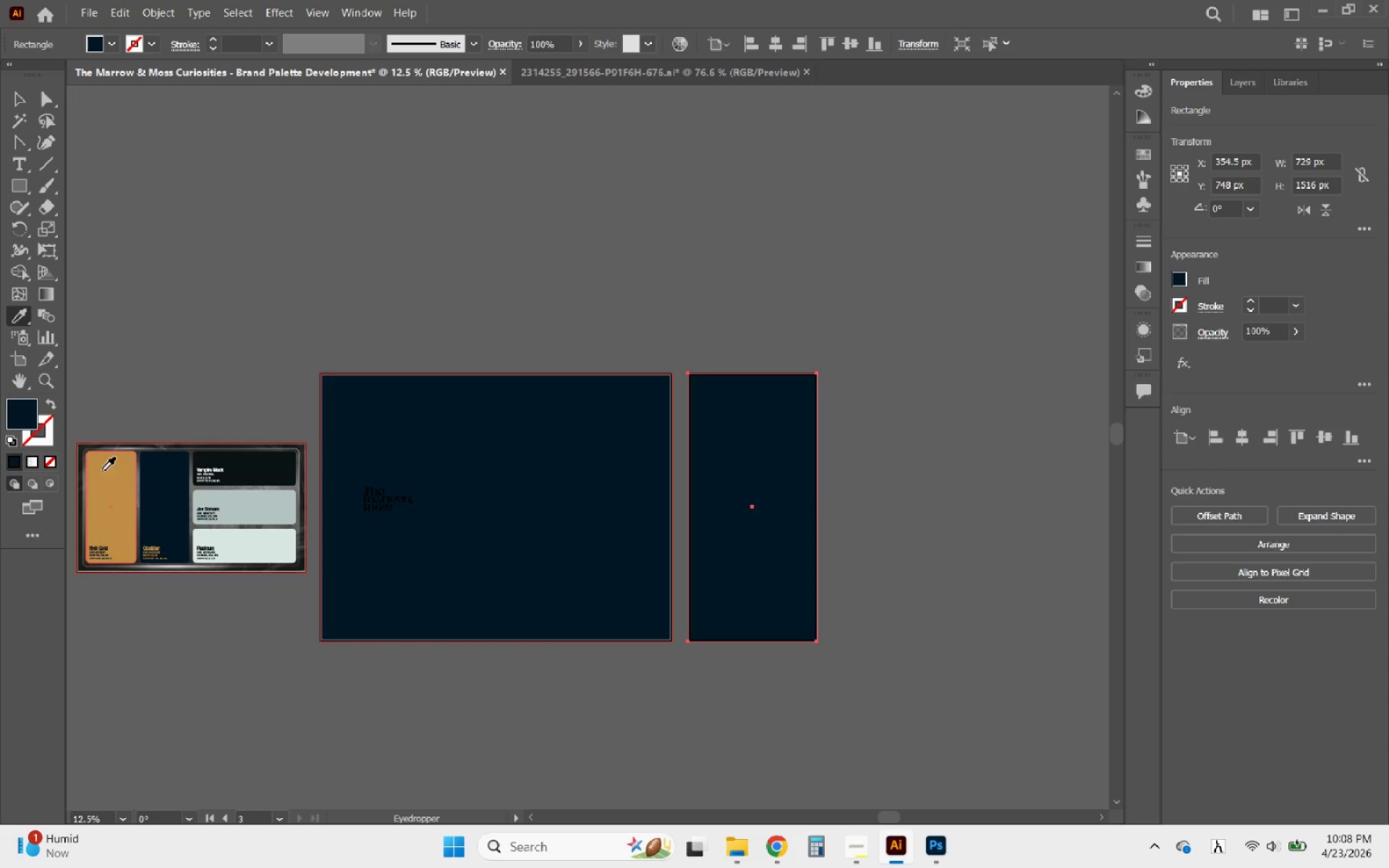 
left_click([106, 484])
 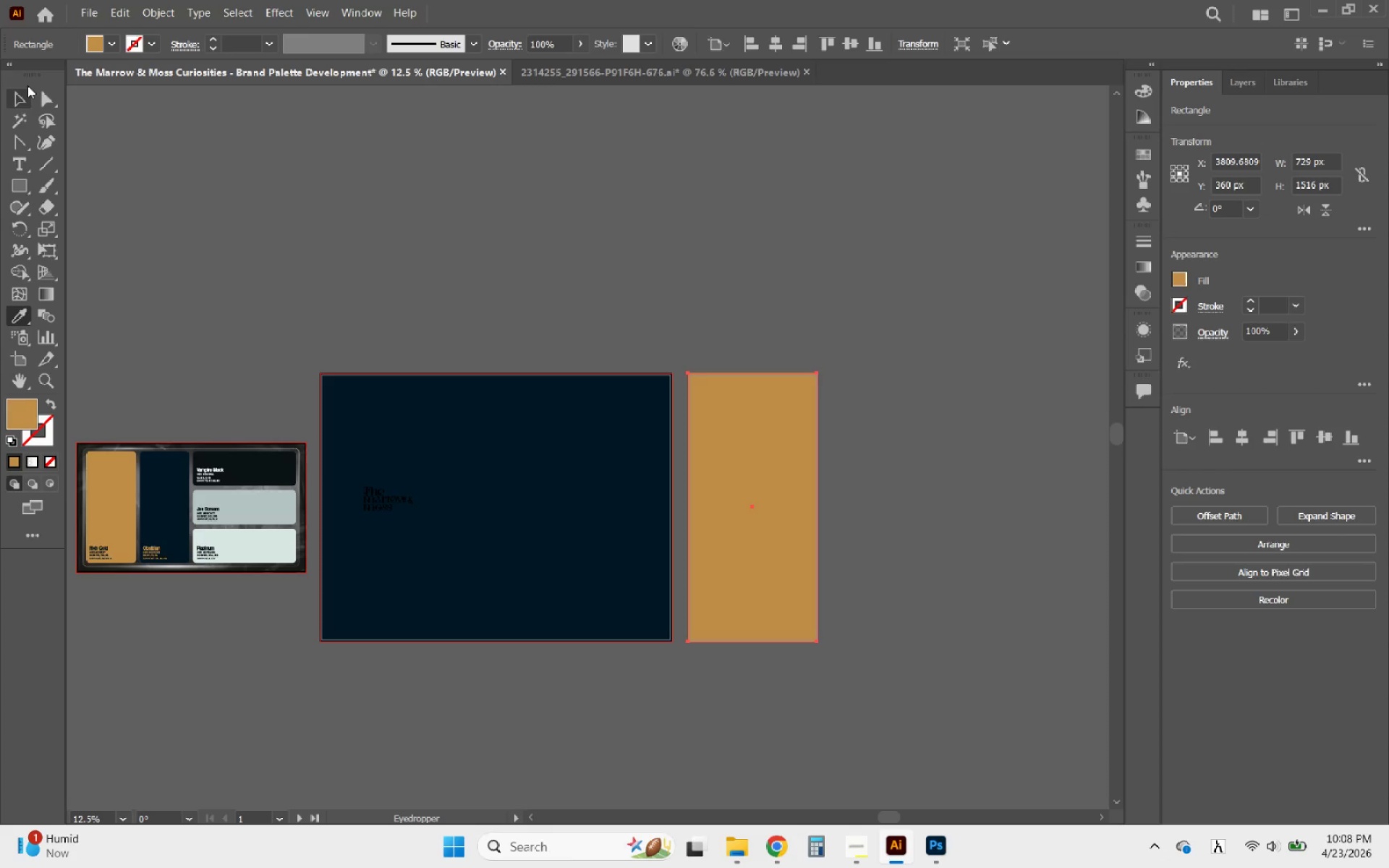 
left_click([22, 94])
 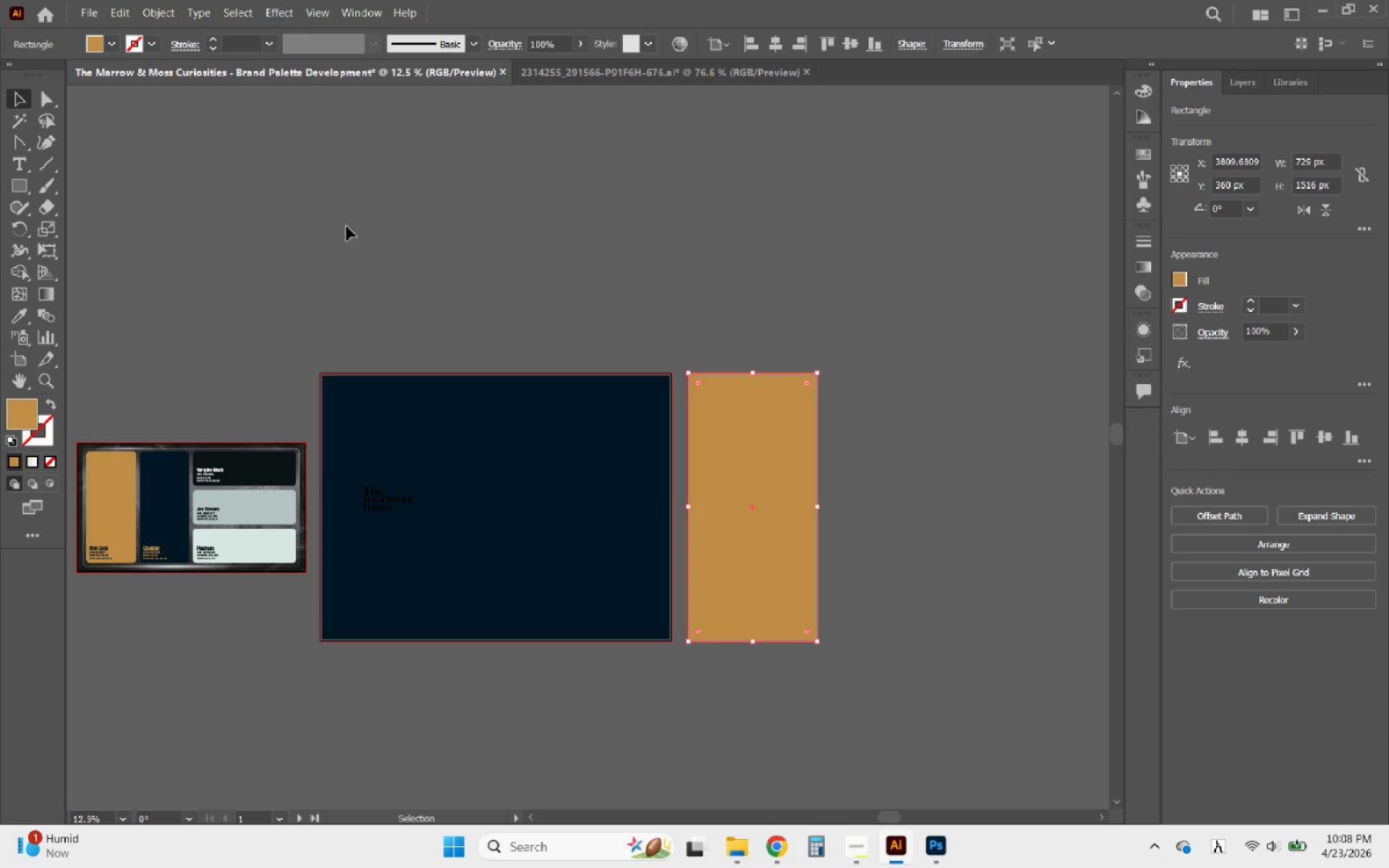 
left_click([374, 226])
 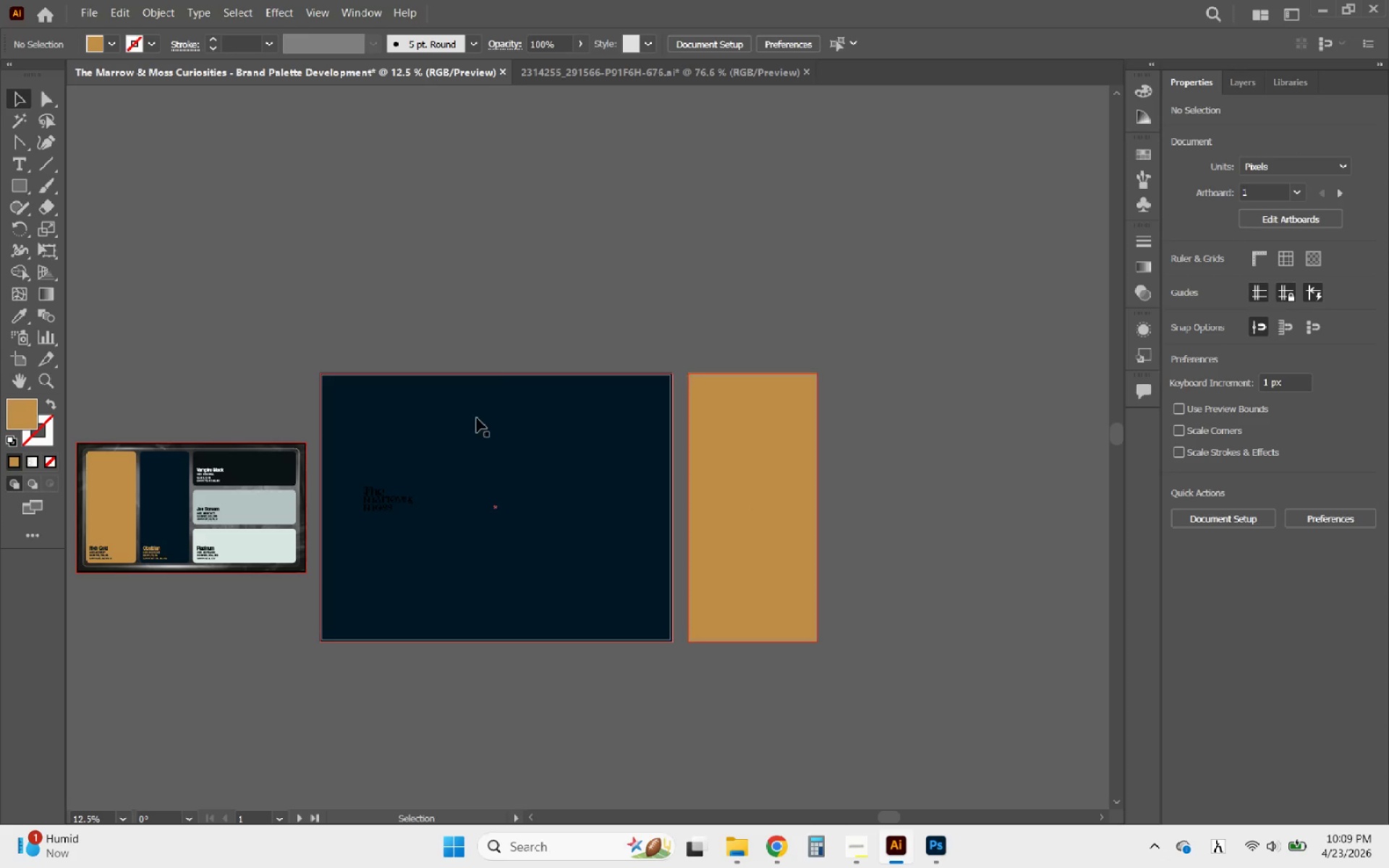 
hold_key(key=AltLeft, duration=0.64)
scroll: coordinate [437, 547], scroll_direction: up, amount: 1.0
 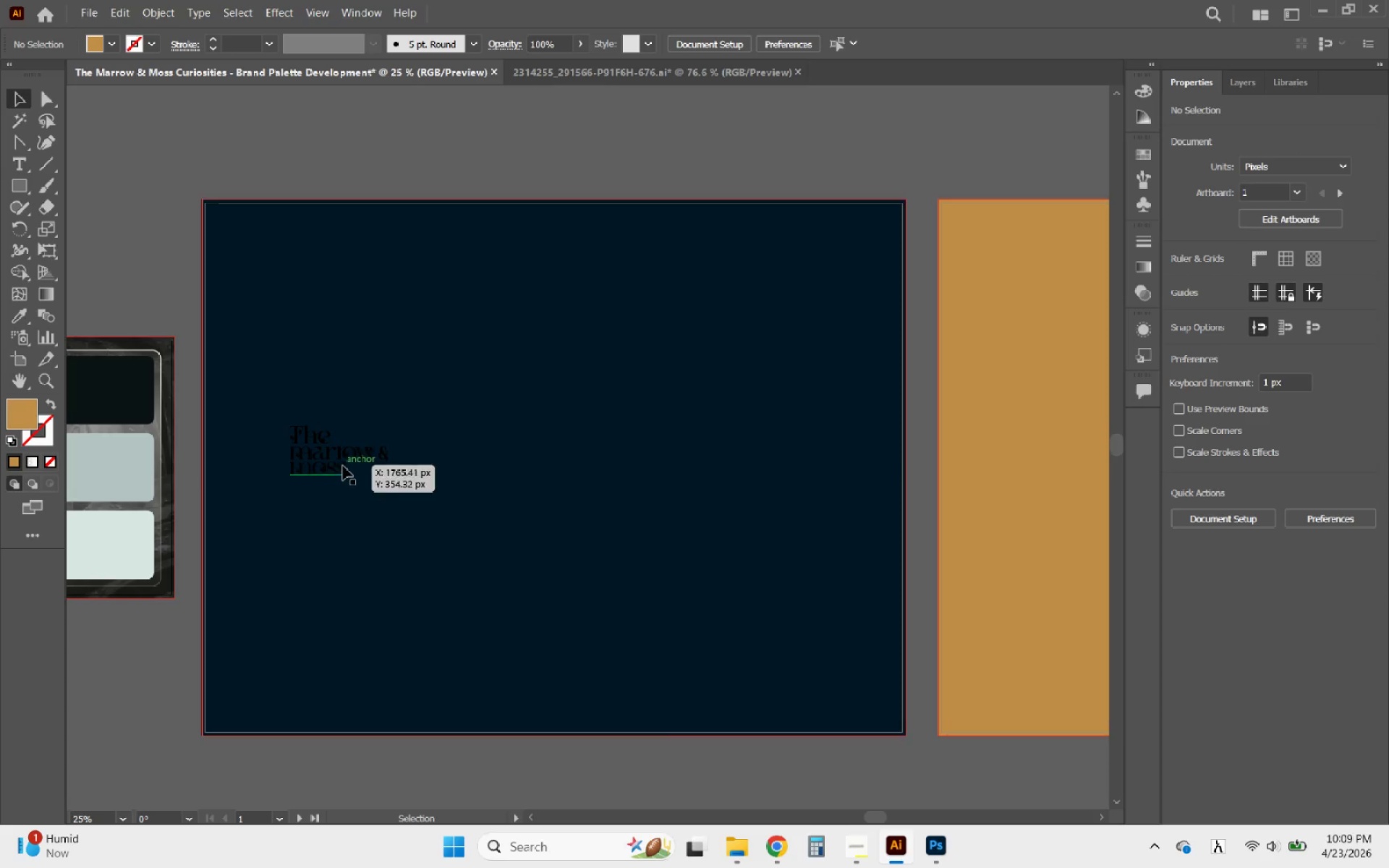 
left_click([343, 466])
 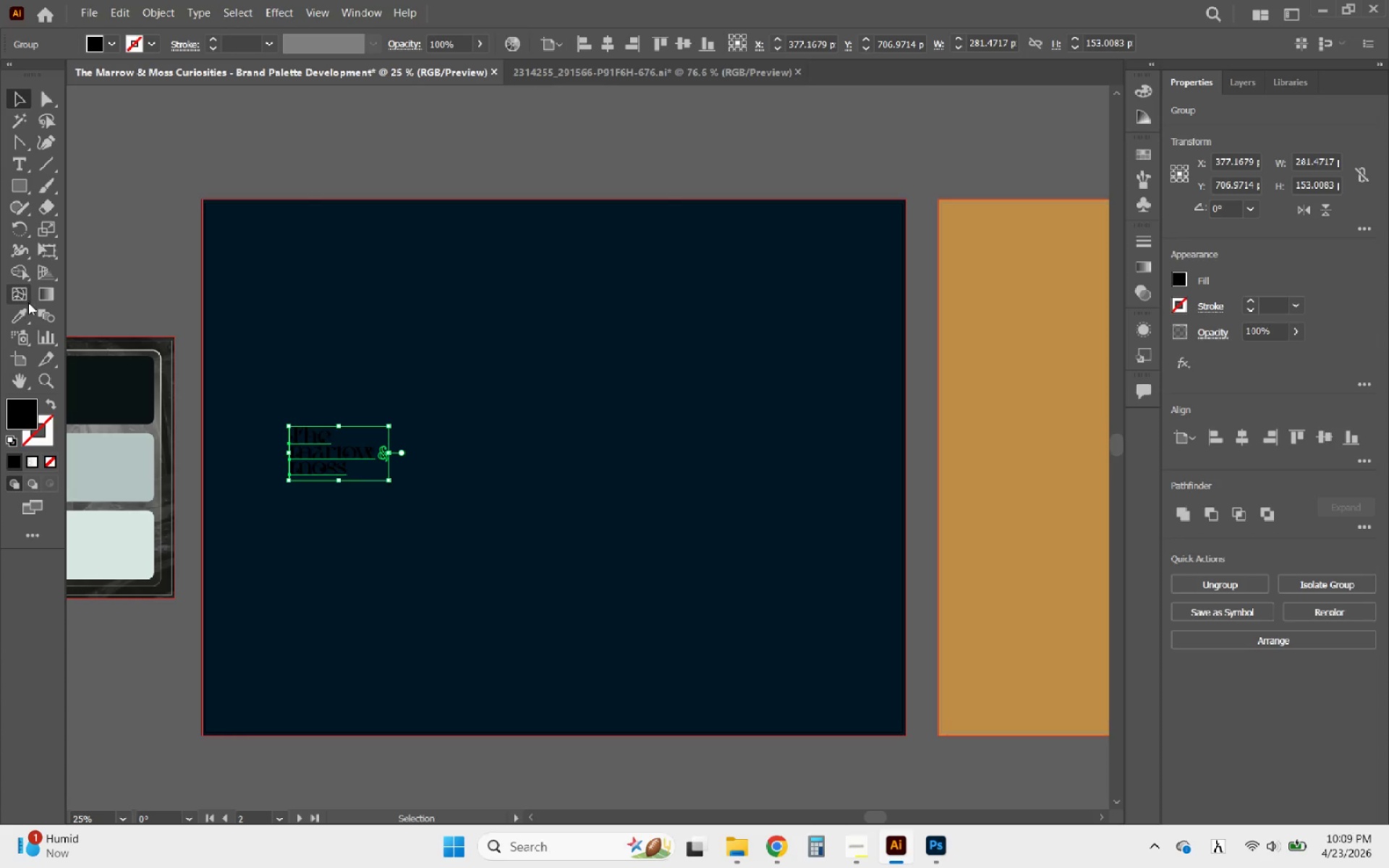 
left_click([12, 310])
 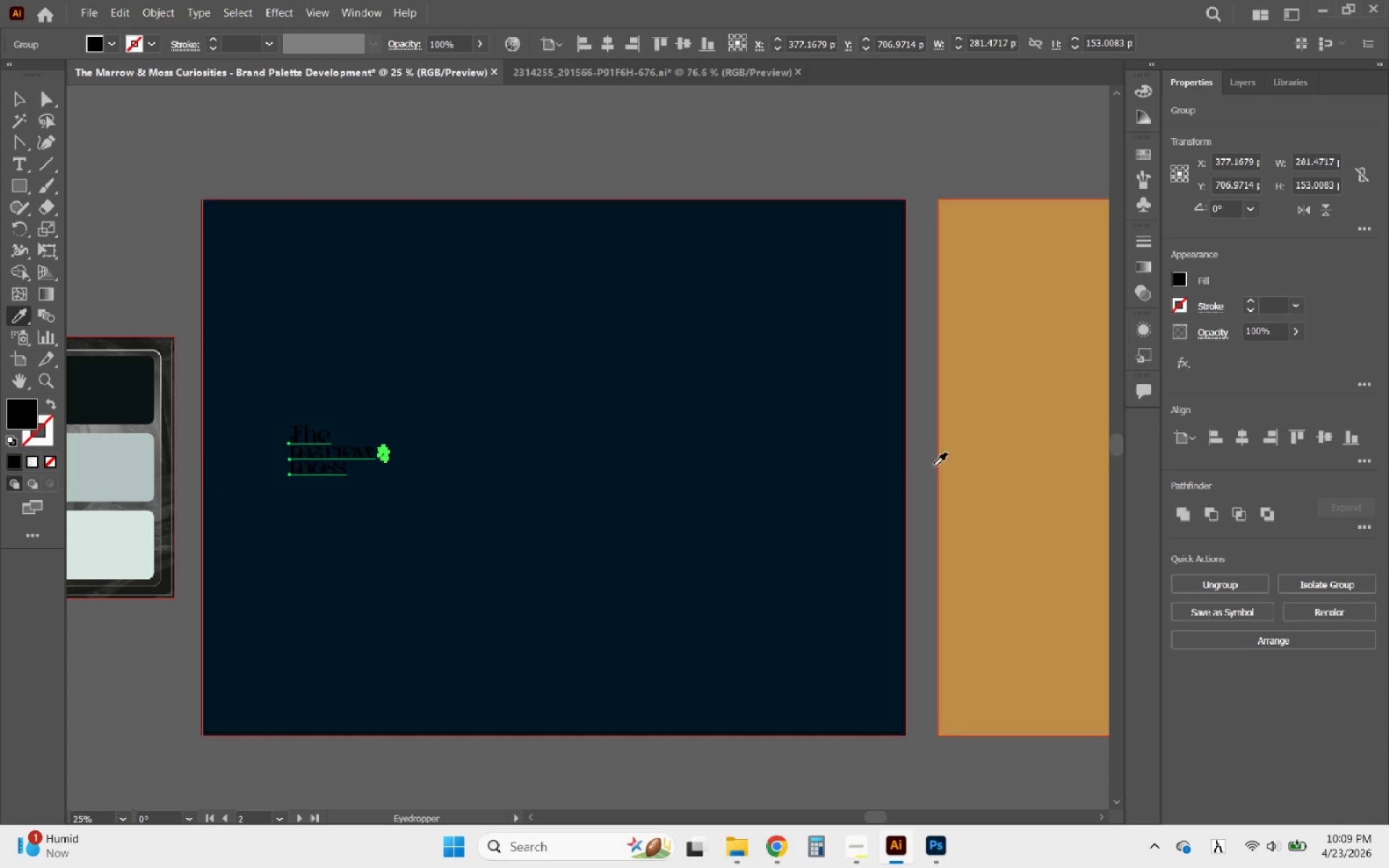 
left_click([1001, 439])
 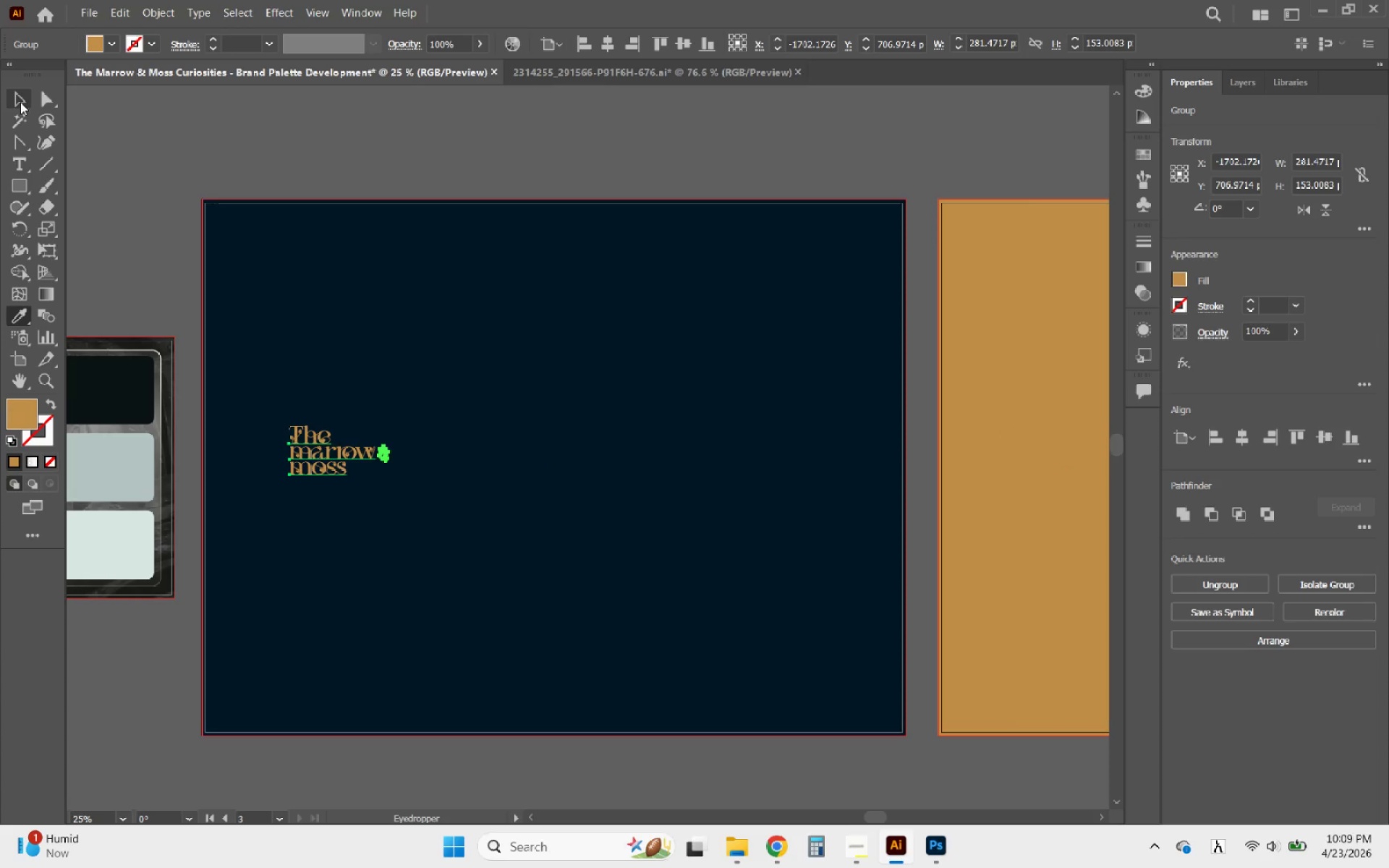 
double_click([233, 143])
 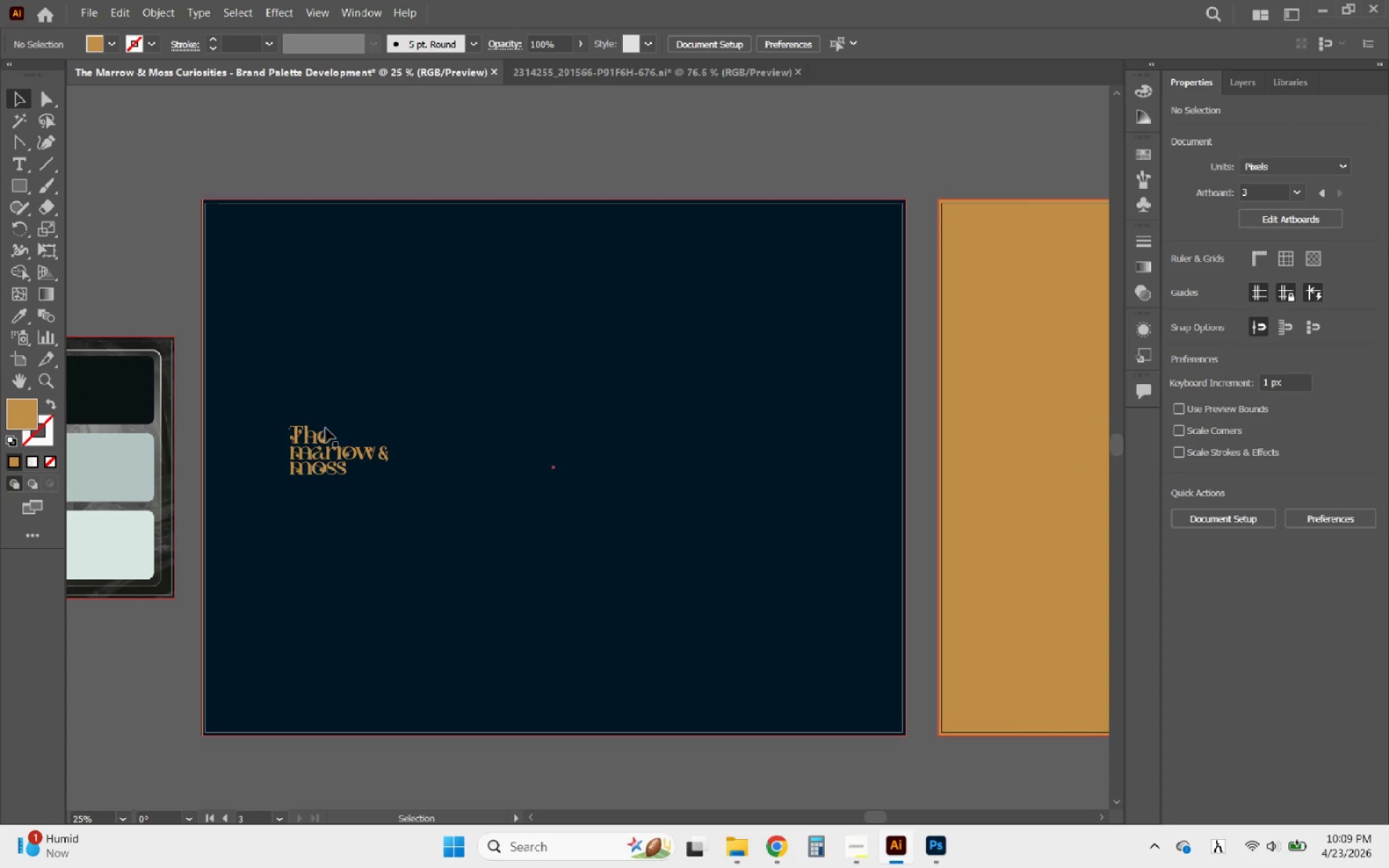 
left_click([326, 446])
 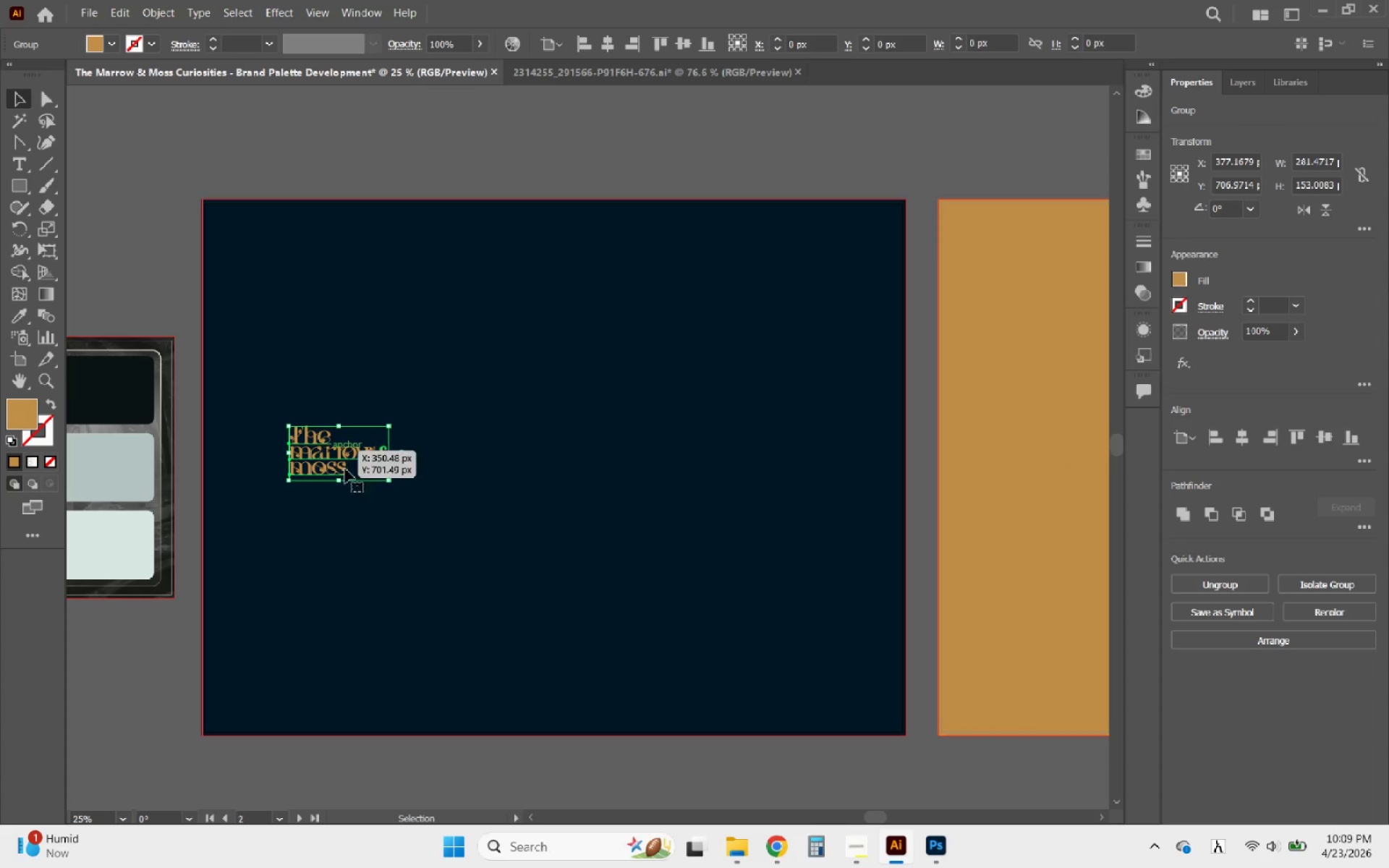 
hold_key(key=ShiftLeft, duration=1.92)
left_click_drag(start_coordinate=[388, 481], to_coordinate=[545, 591])
 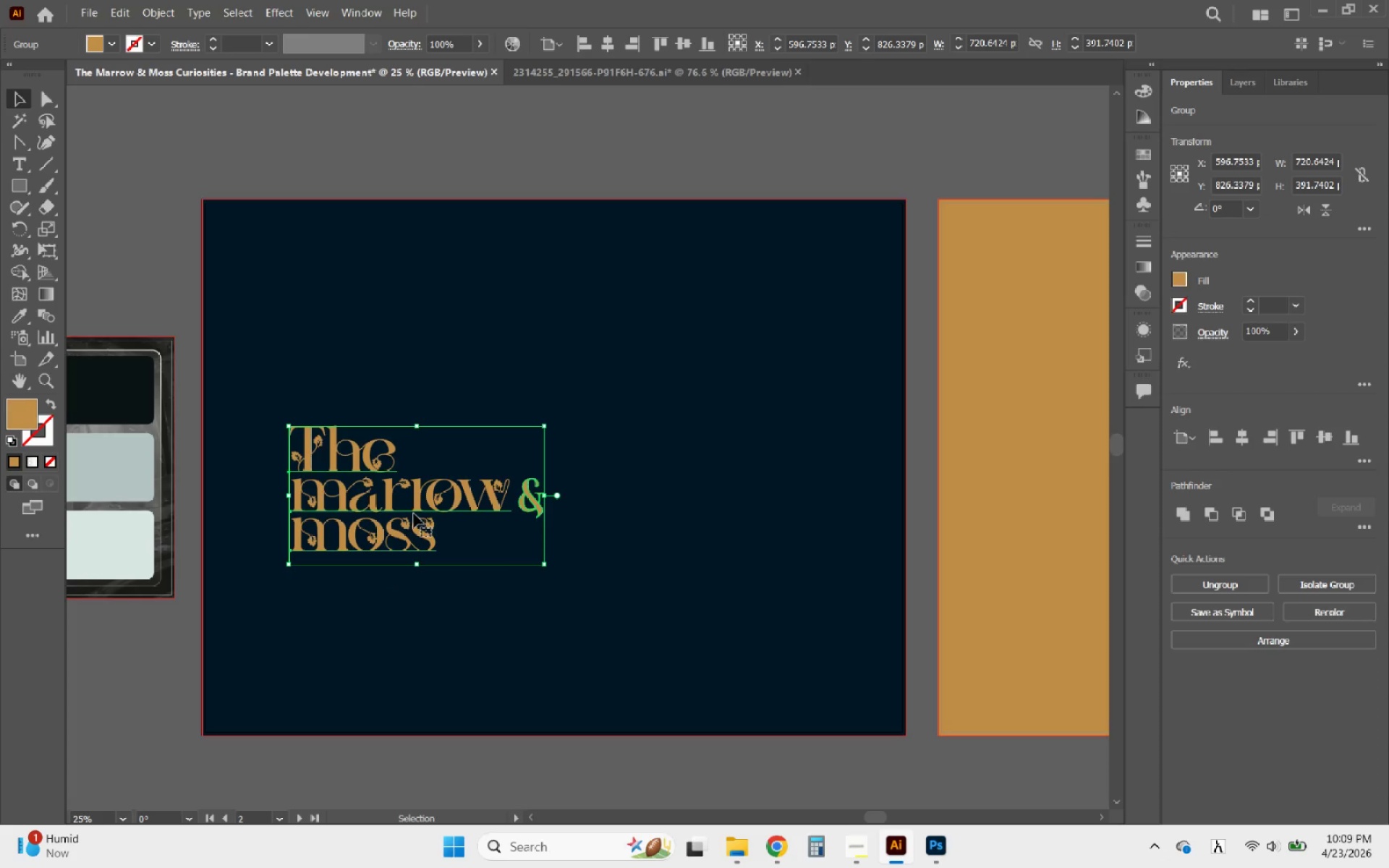 
left_click_drag(start_coordinate=[414, 514], to_coordinate=[406, 370])
 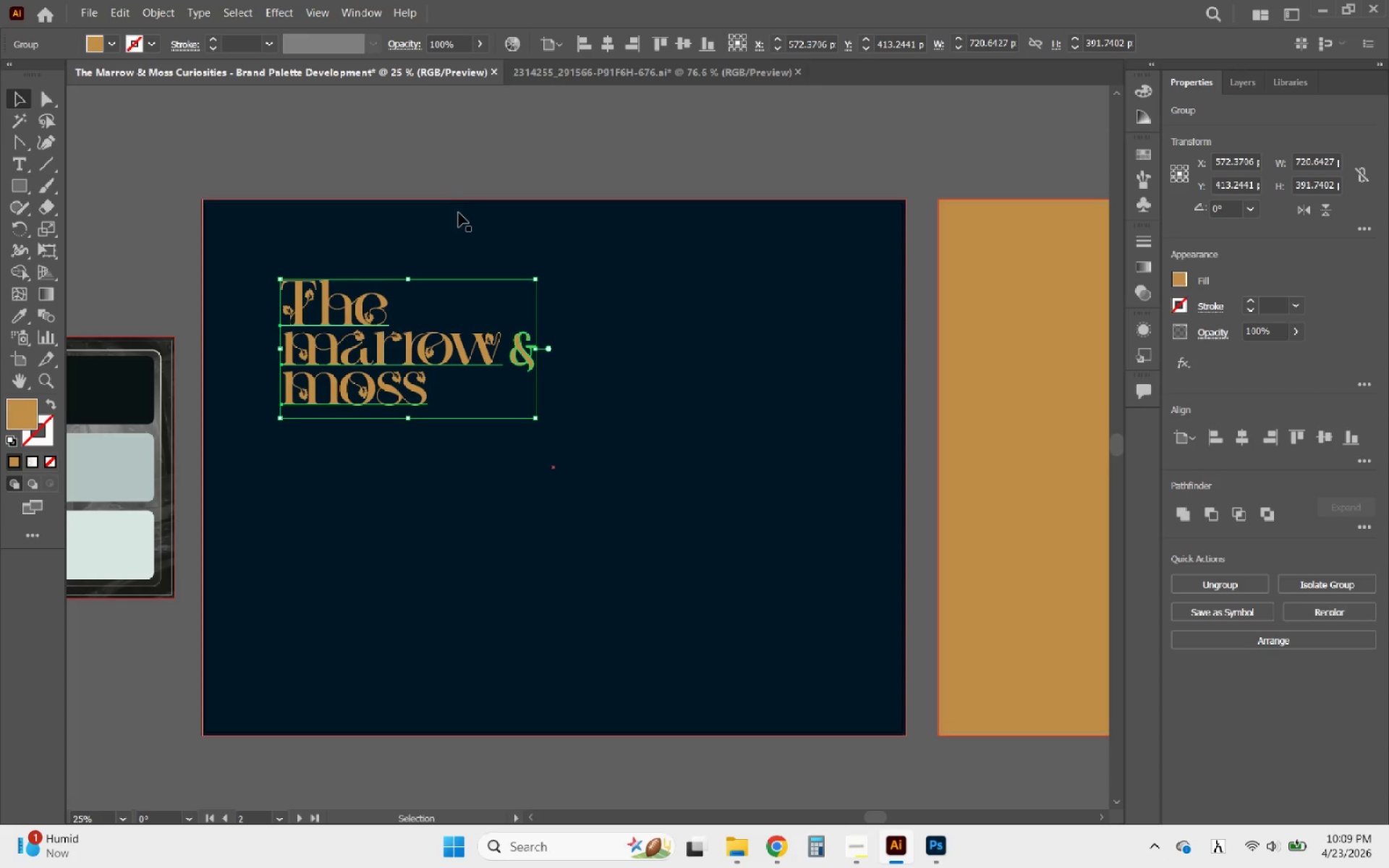 
left_click([476, 133])
 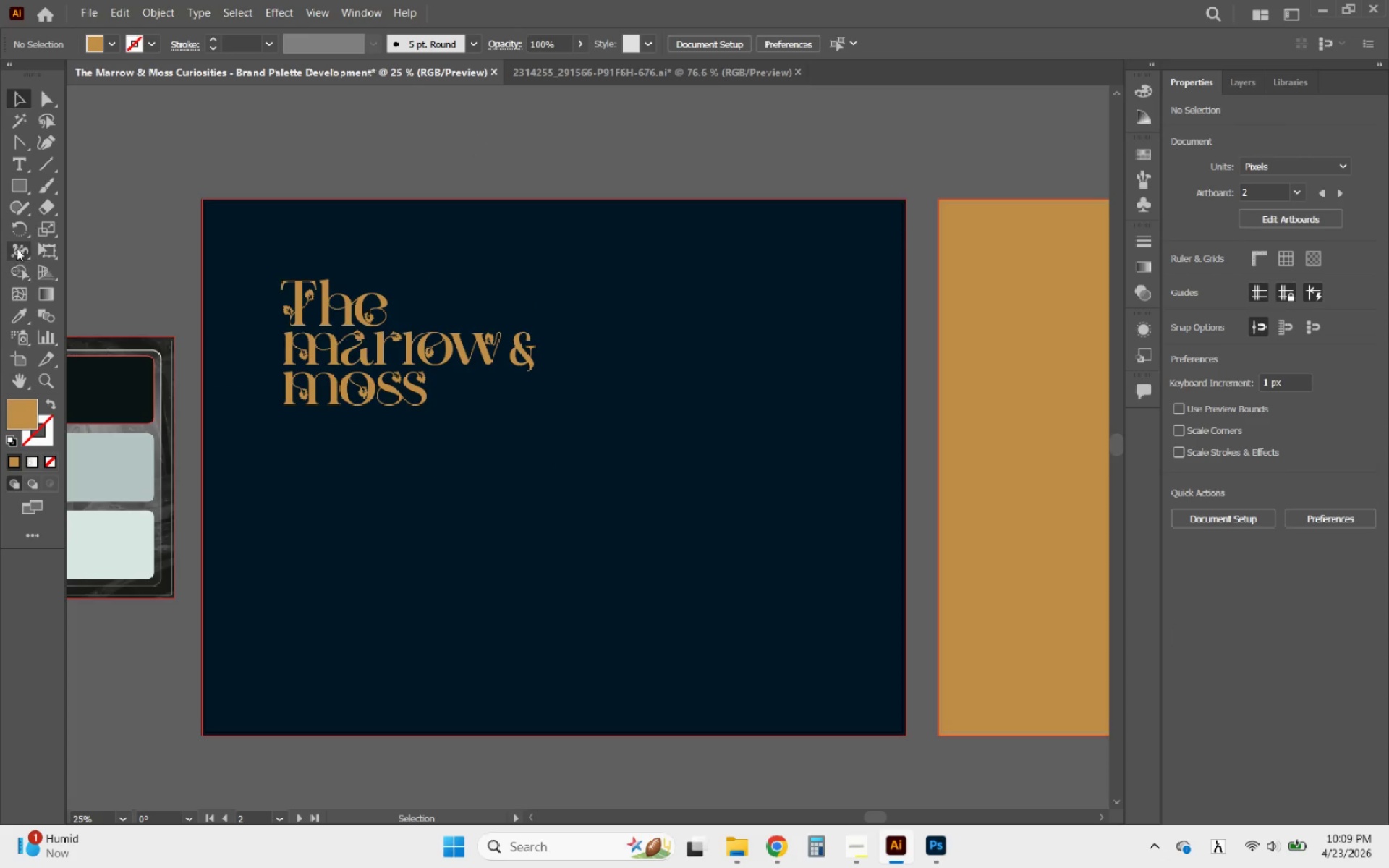 
left_click([11, 192])
 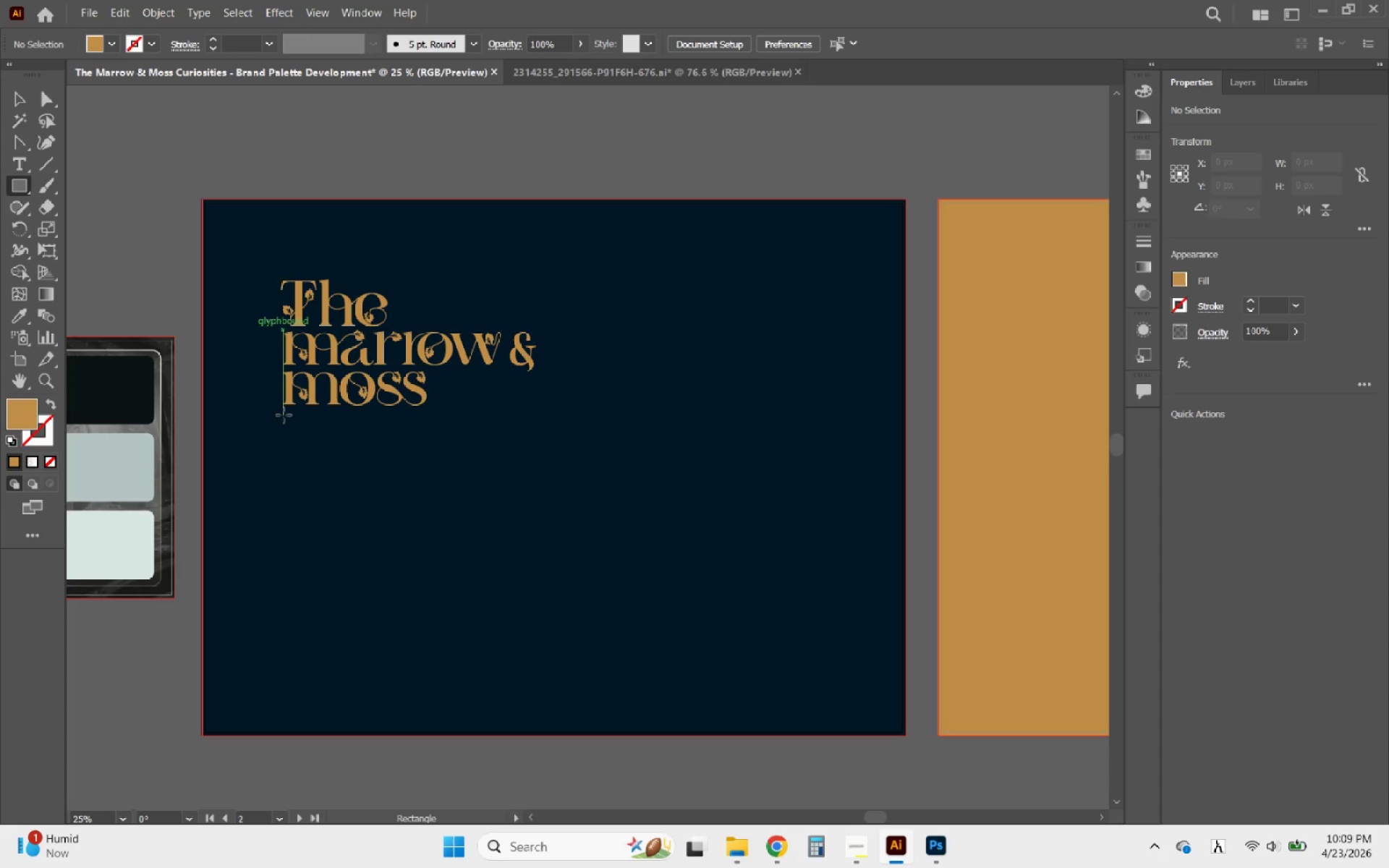 
left_click_drag(start_coordinate=[282, 415], to_coordinate=[848, 417])
 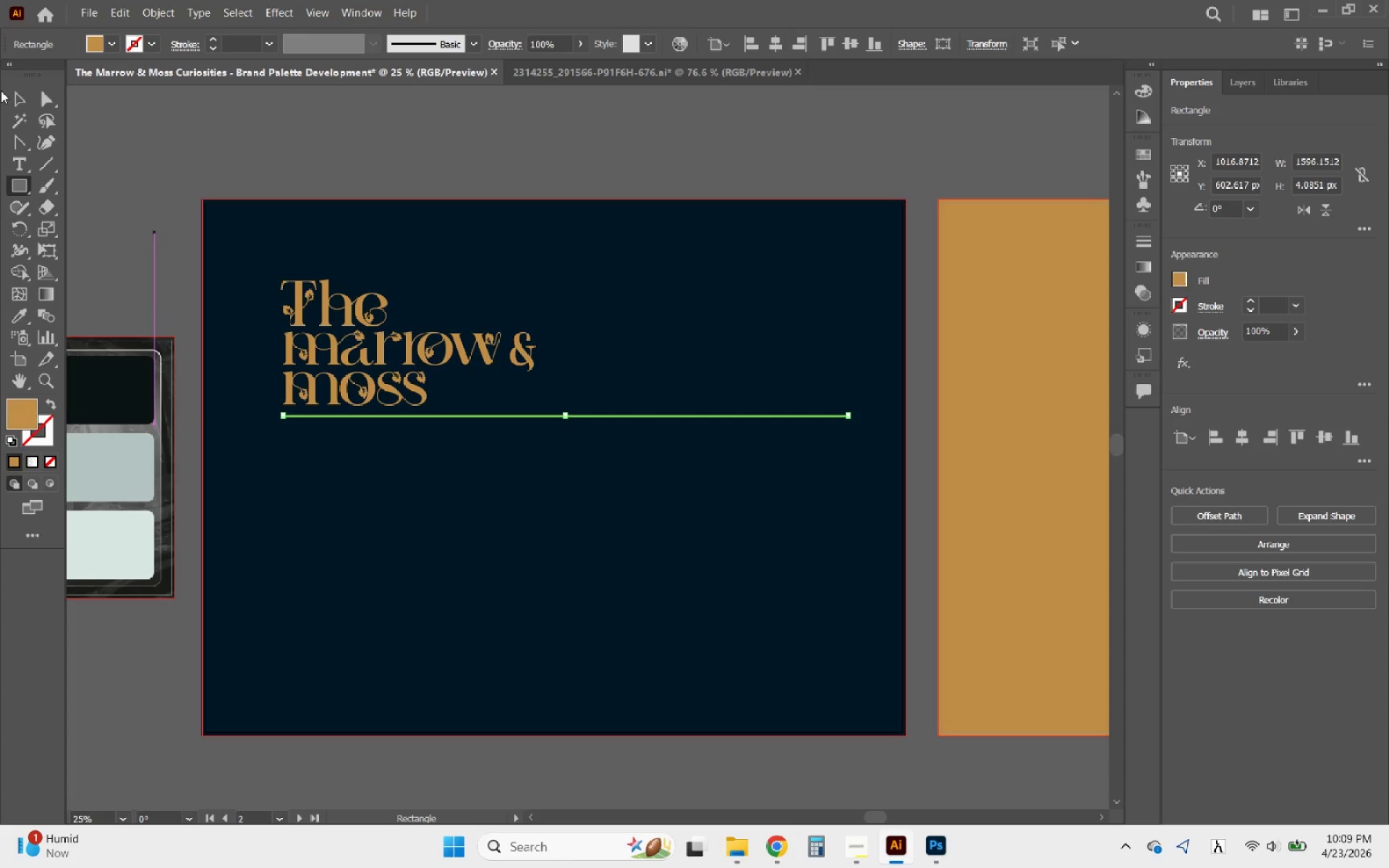 
left_click([20, 101])
 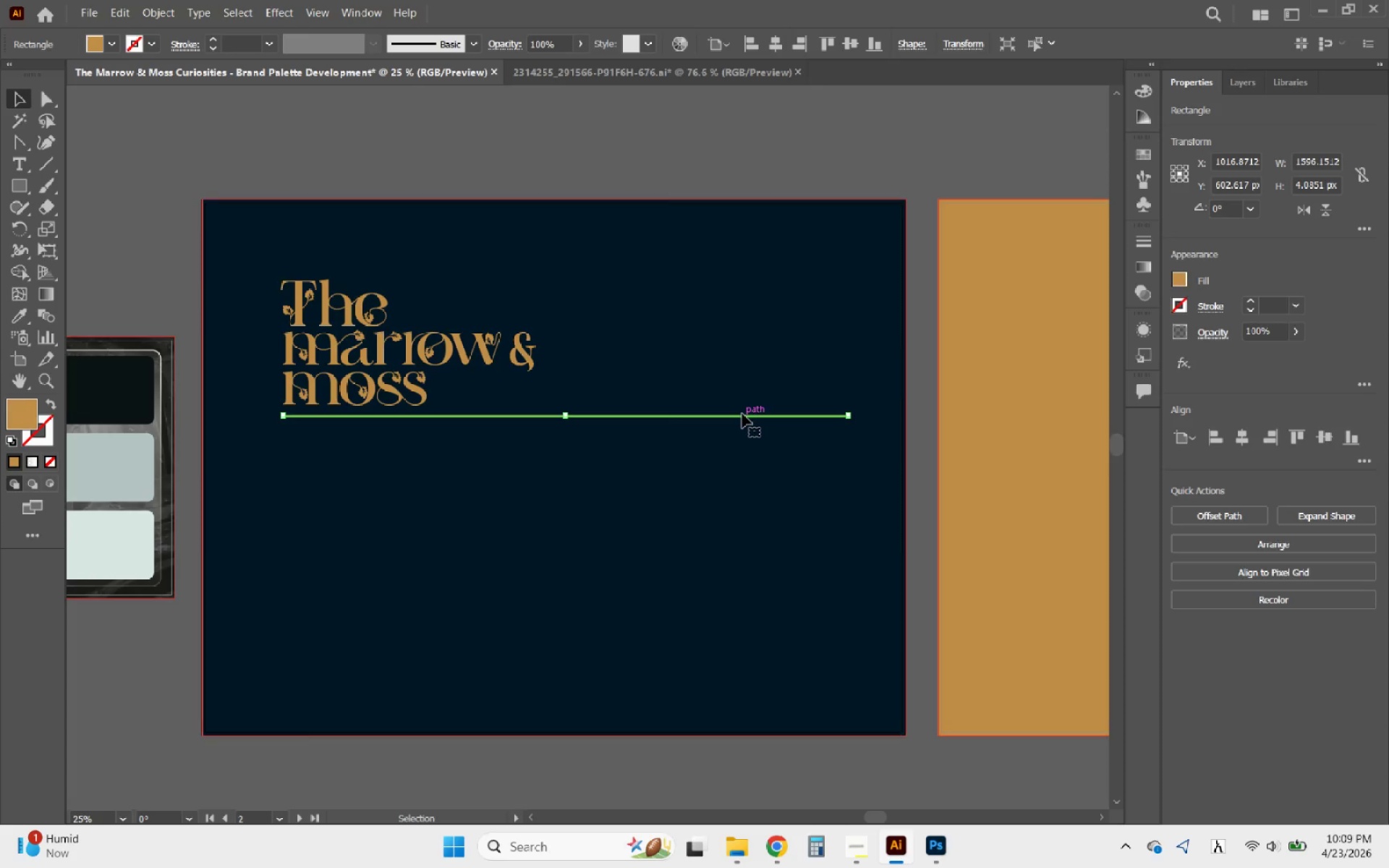 
left_click_drag(start_coordinate=[742, 414], to_coordinate=[740, 659])
 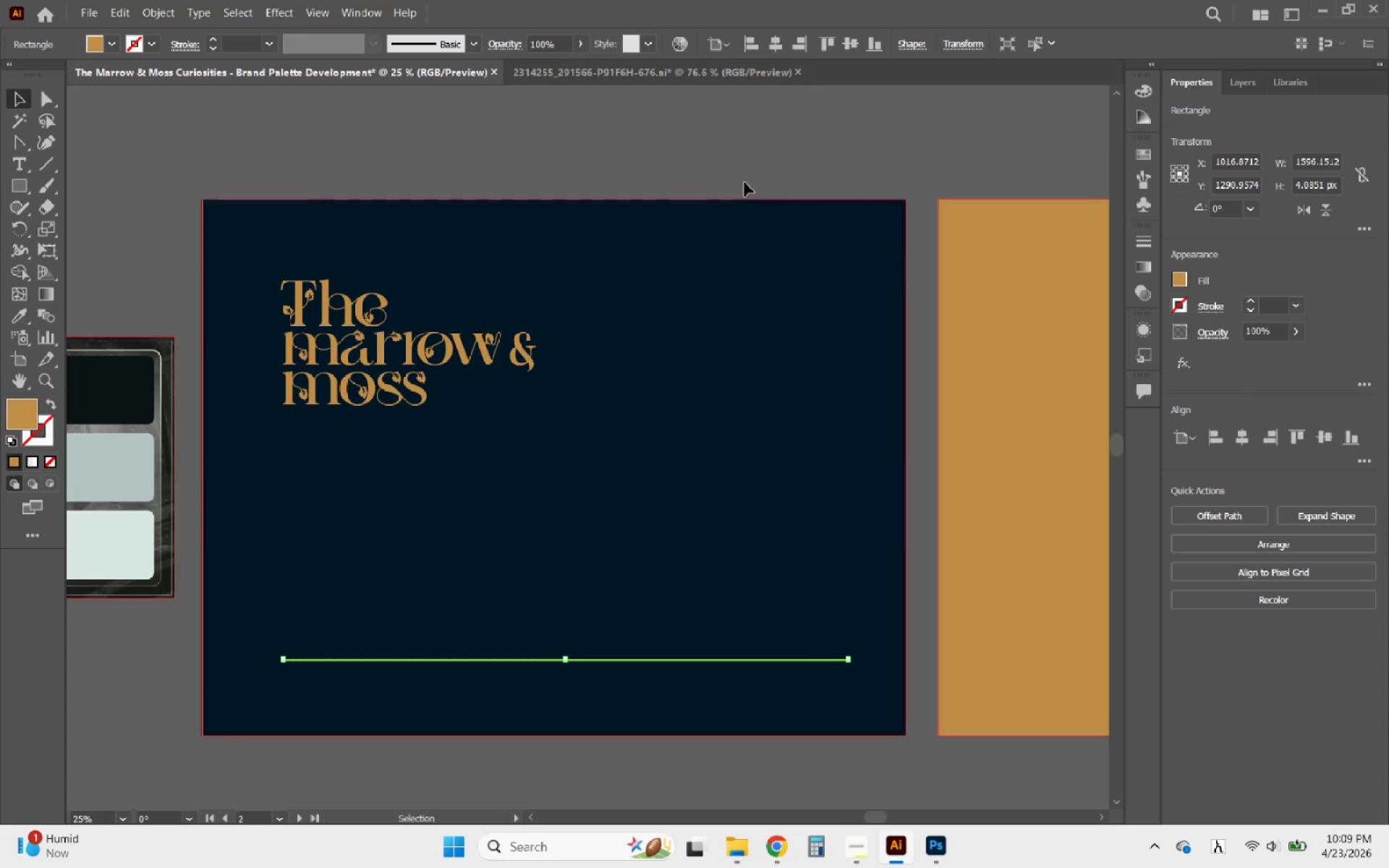 
hold_key(key=ShiftLeft, duration=2.67)
 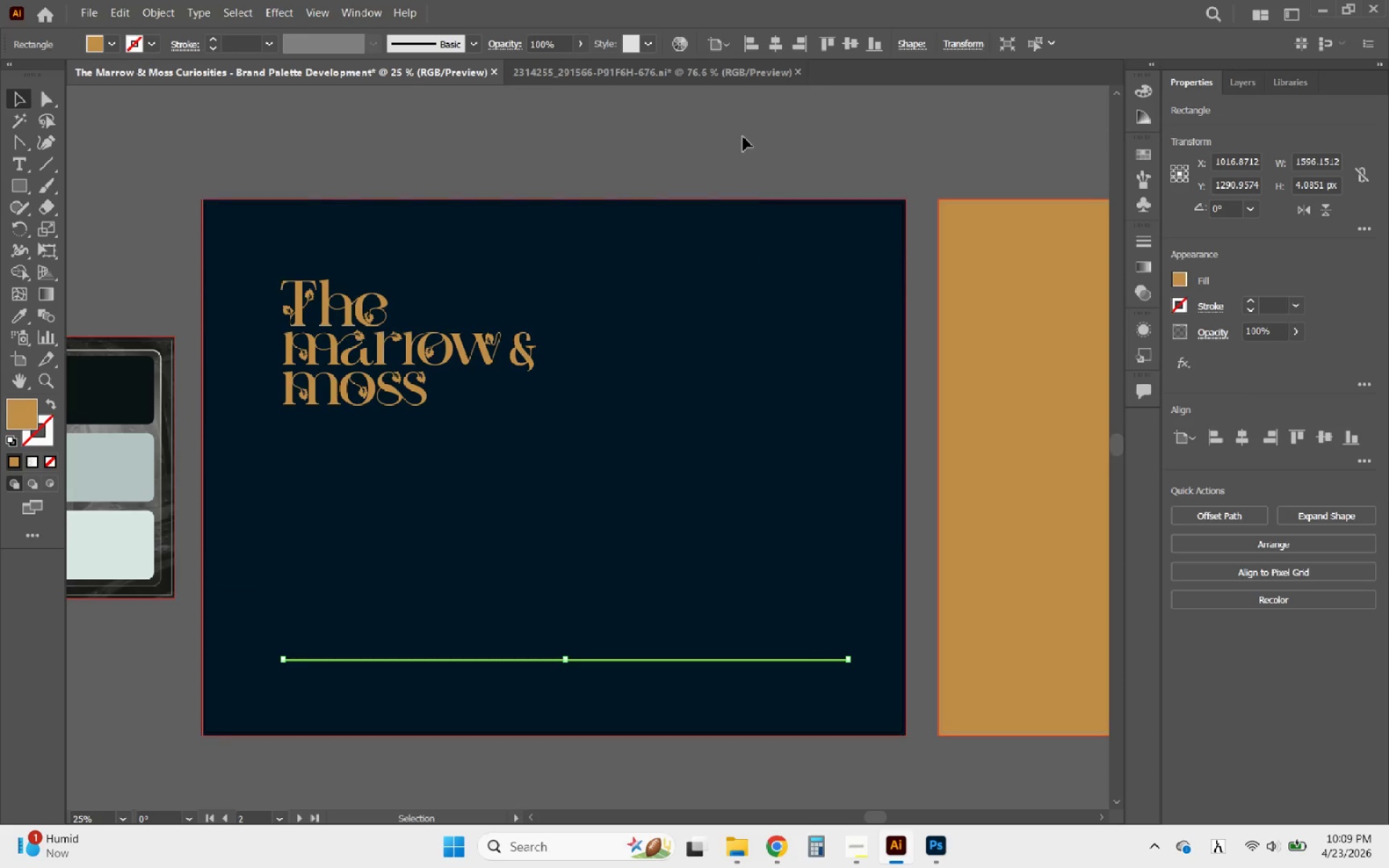 
left_click([742, 132])
 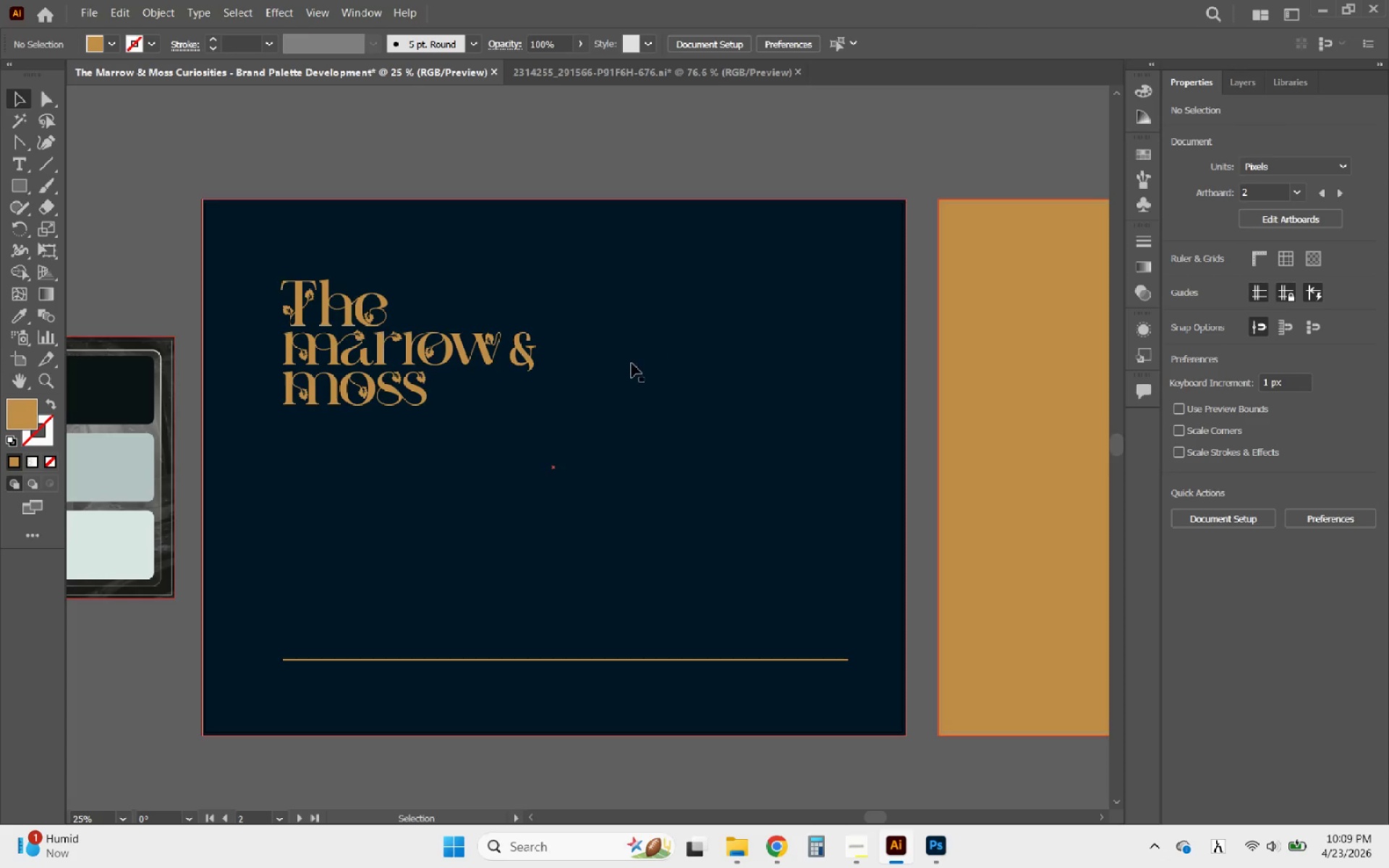 
left_click([23, 166])
 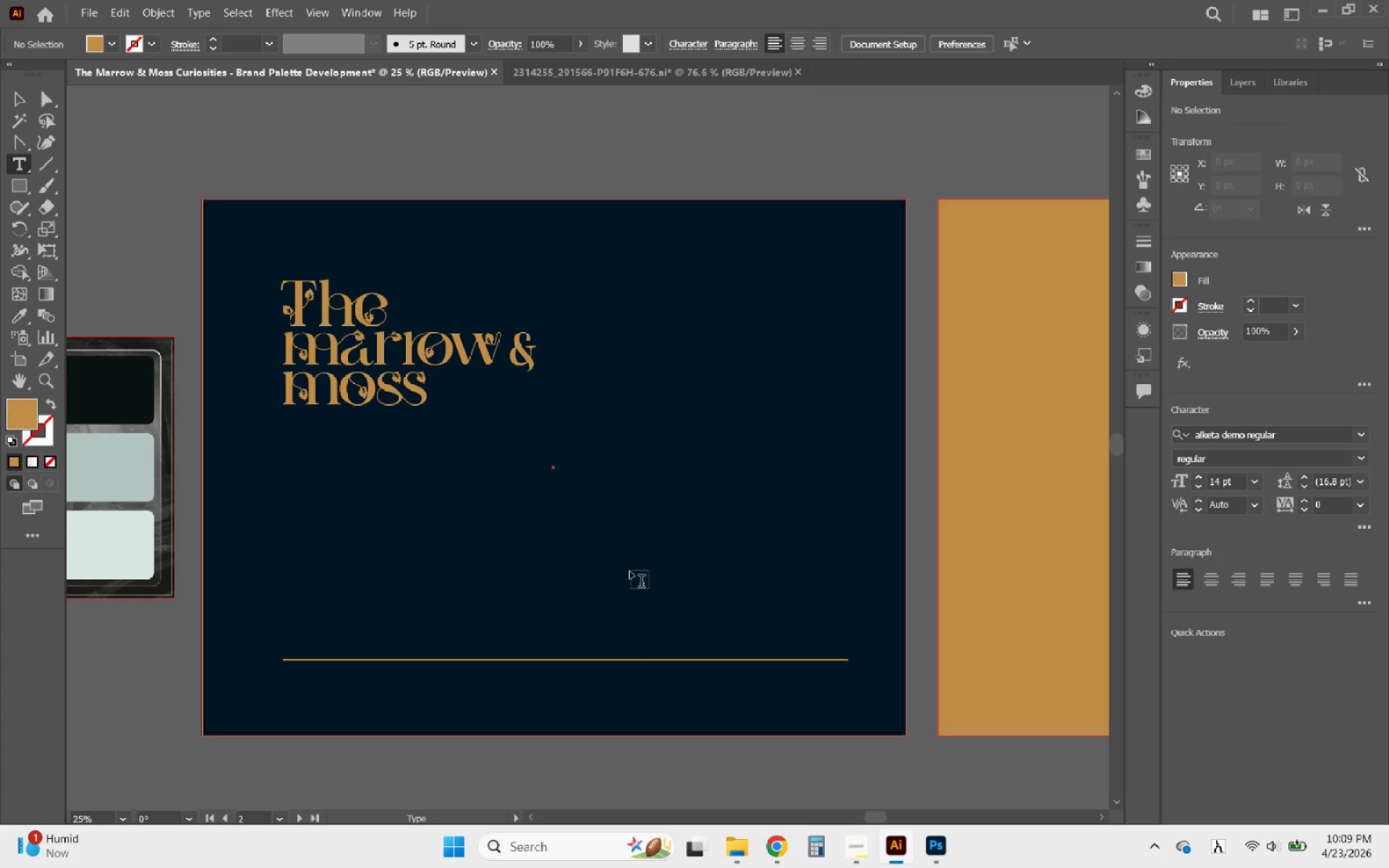 
left_click([630, 573])
 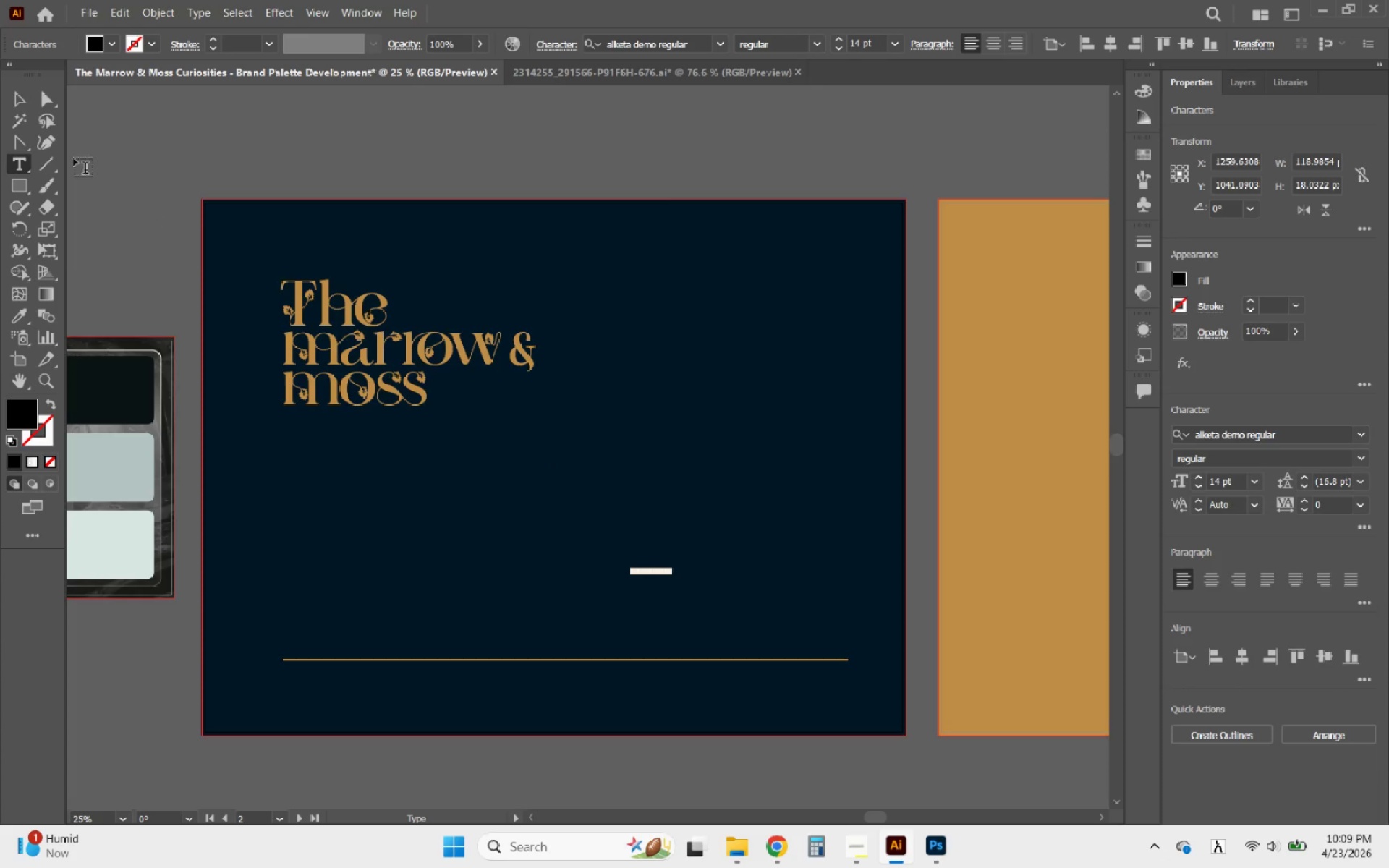 
left_click([27, 101])
 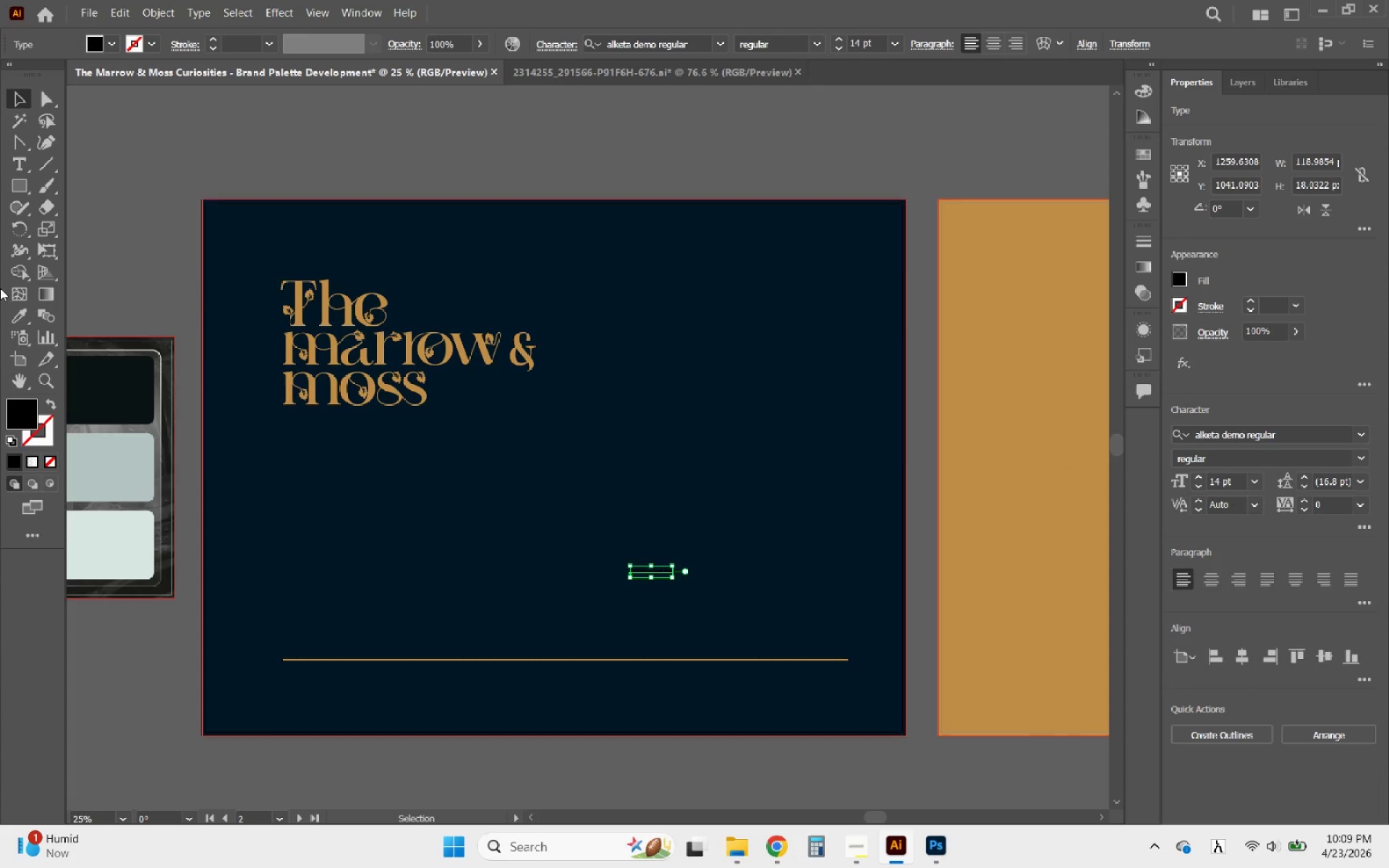 
left_click([17, 315])
 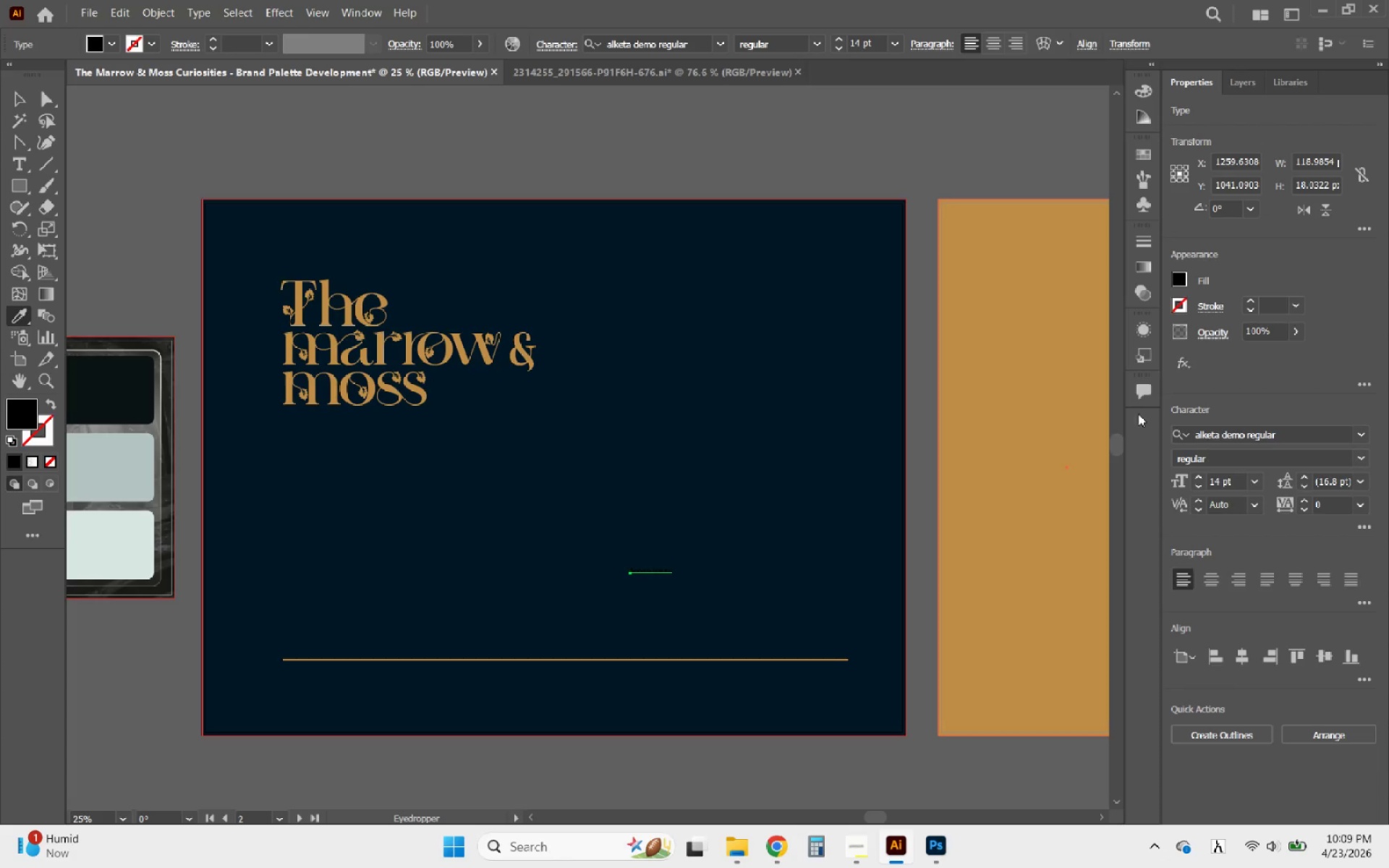 
left_click([1024, 396])
 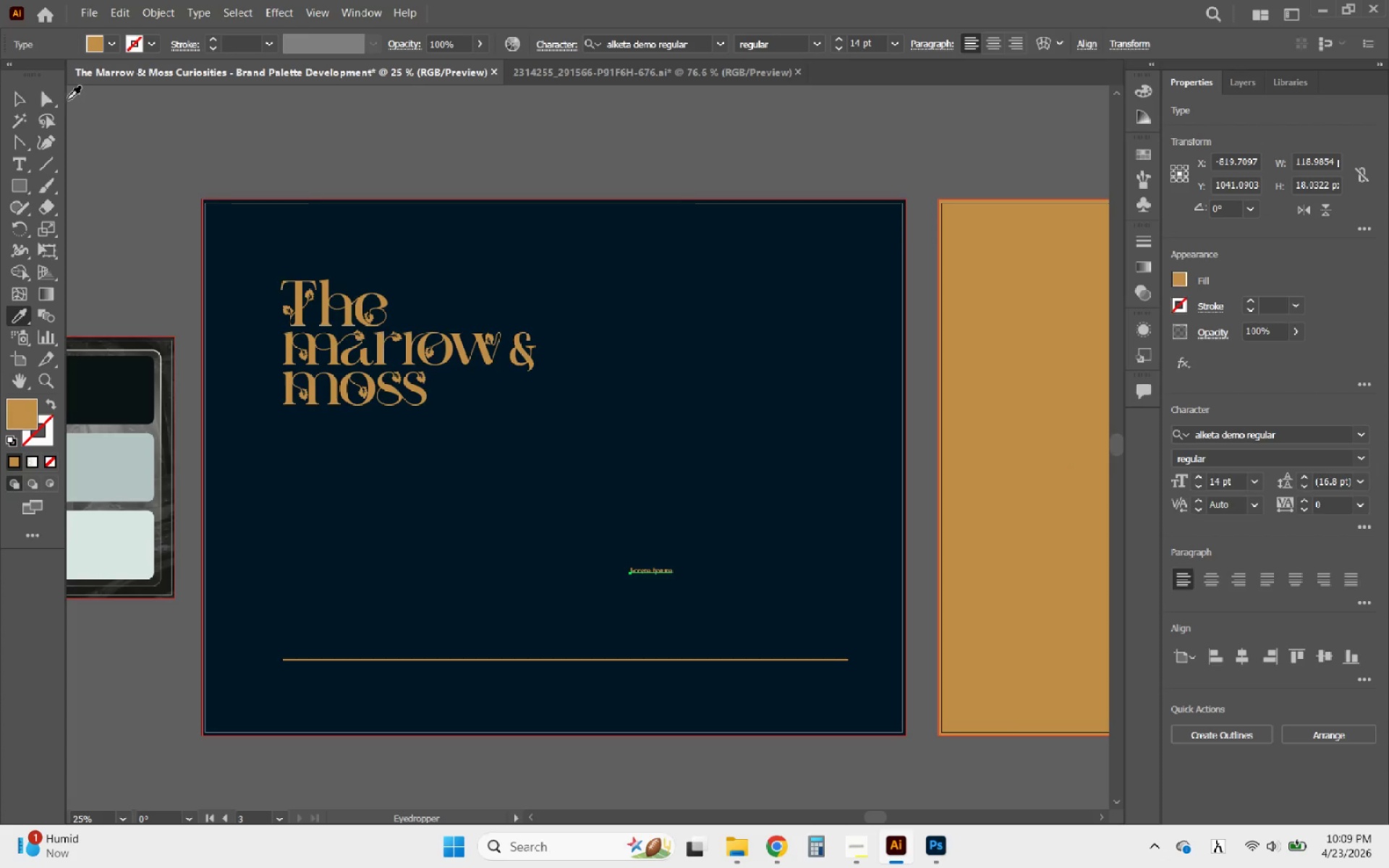 
left_click([28, 98])
 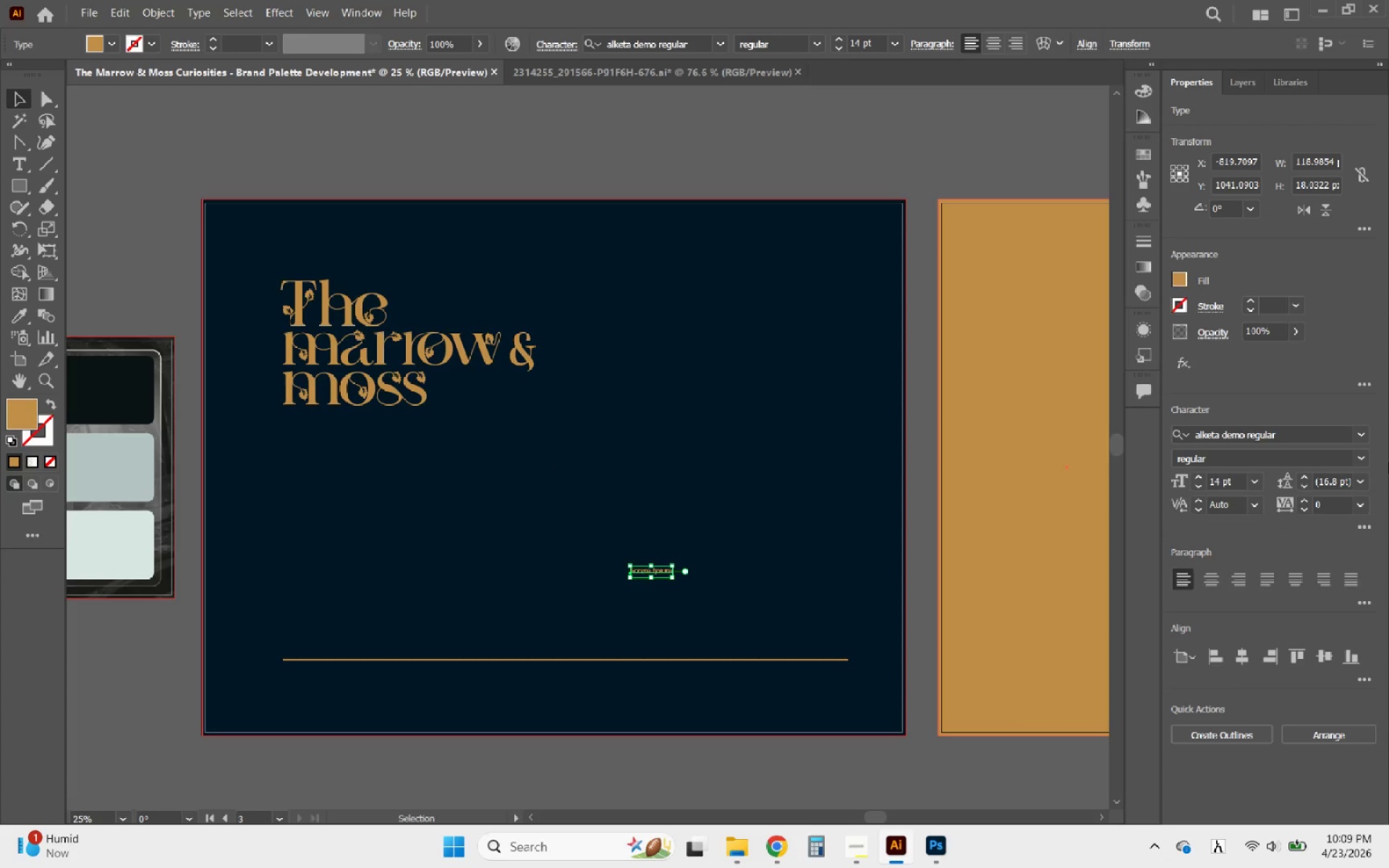 
left_click([1357, 430])
 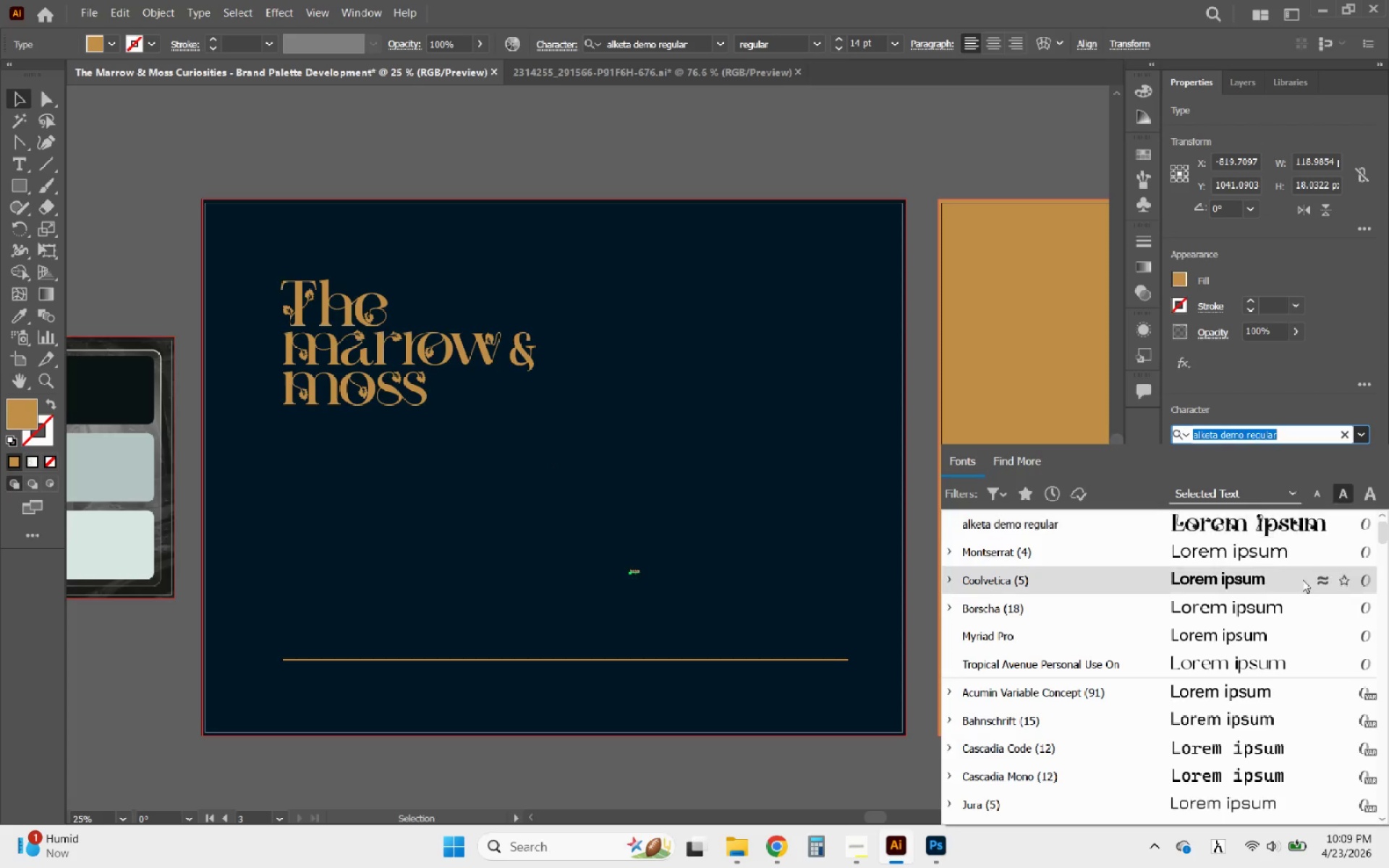 
scroll: coordinate [1267, 608], scroll_direction: up, amount: 2.0
 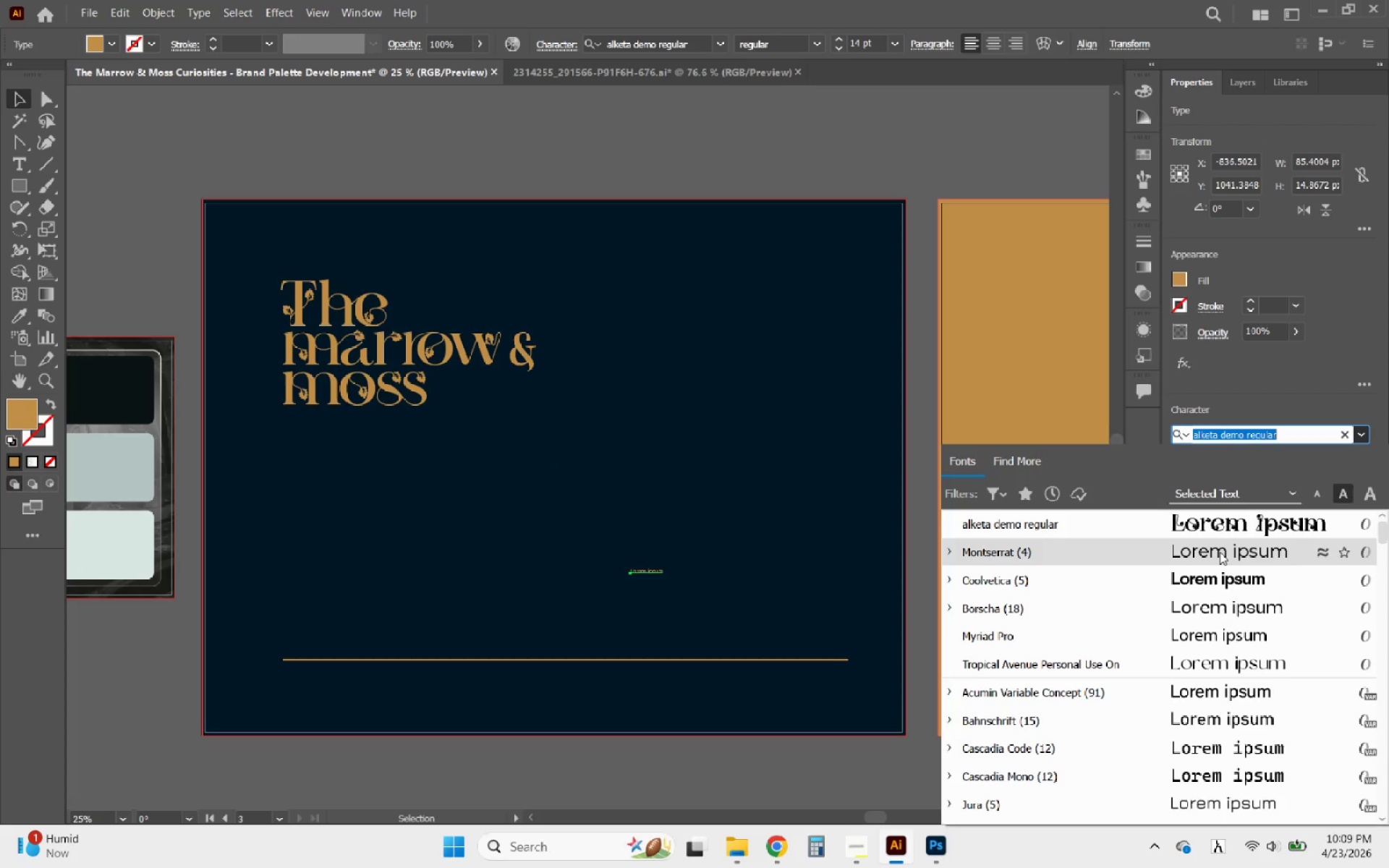 
left_click([1220, 552])
 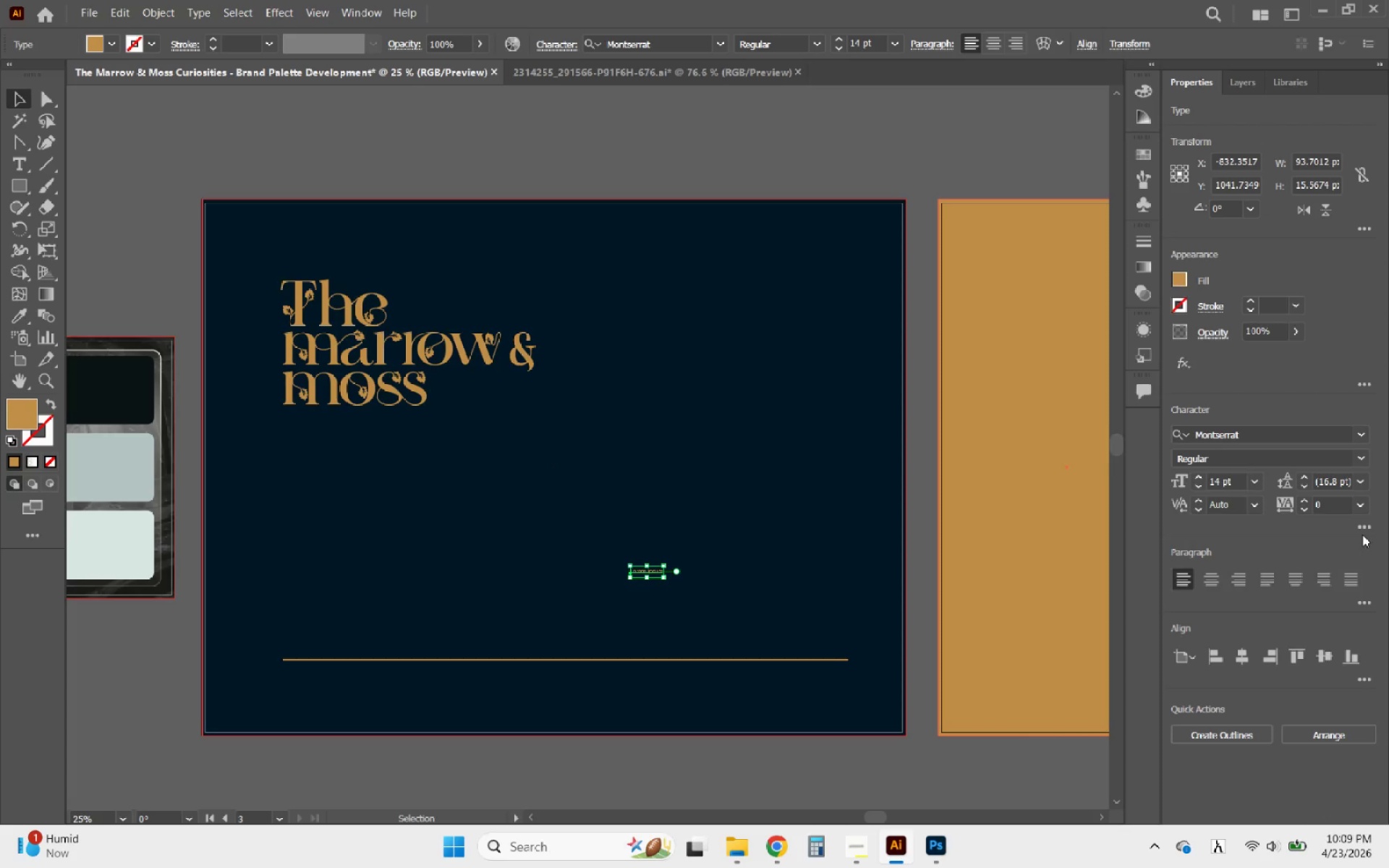 
left_click([1361, 524])
 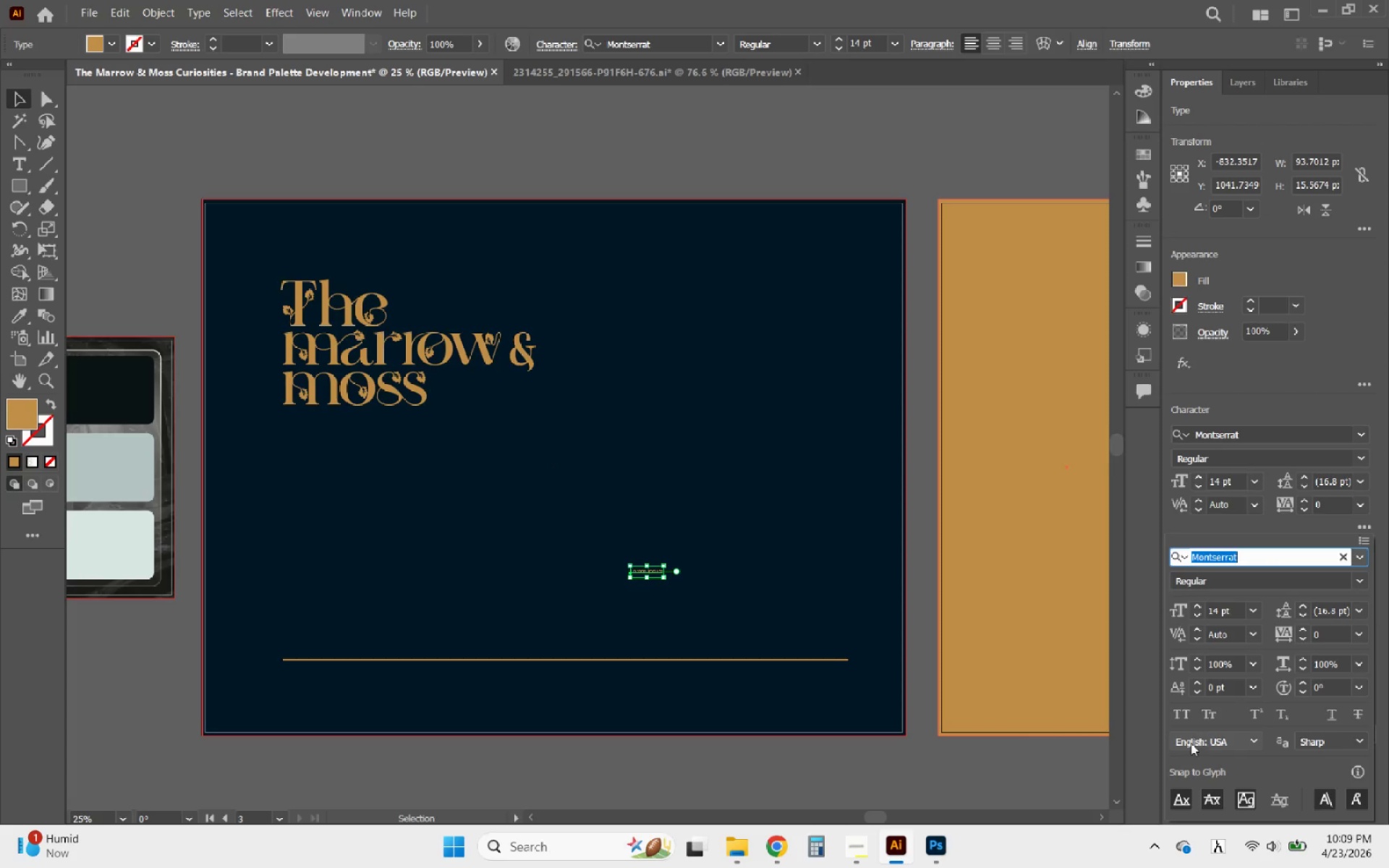 
left_click([1181, 714])